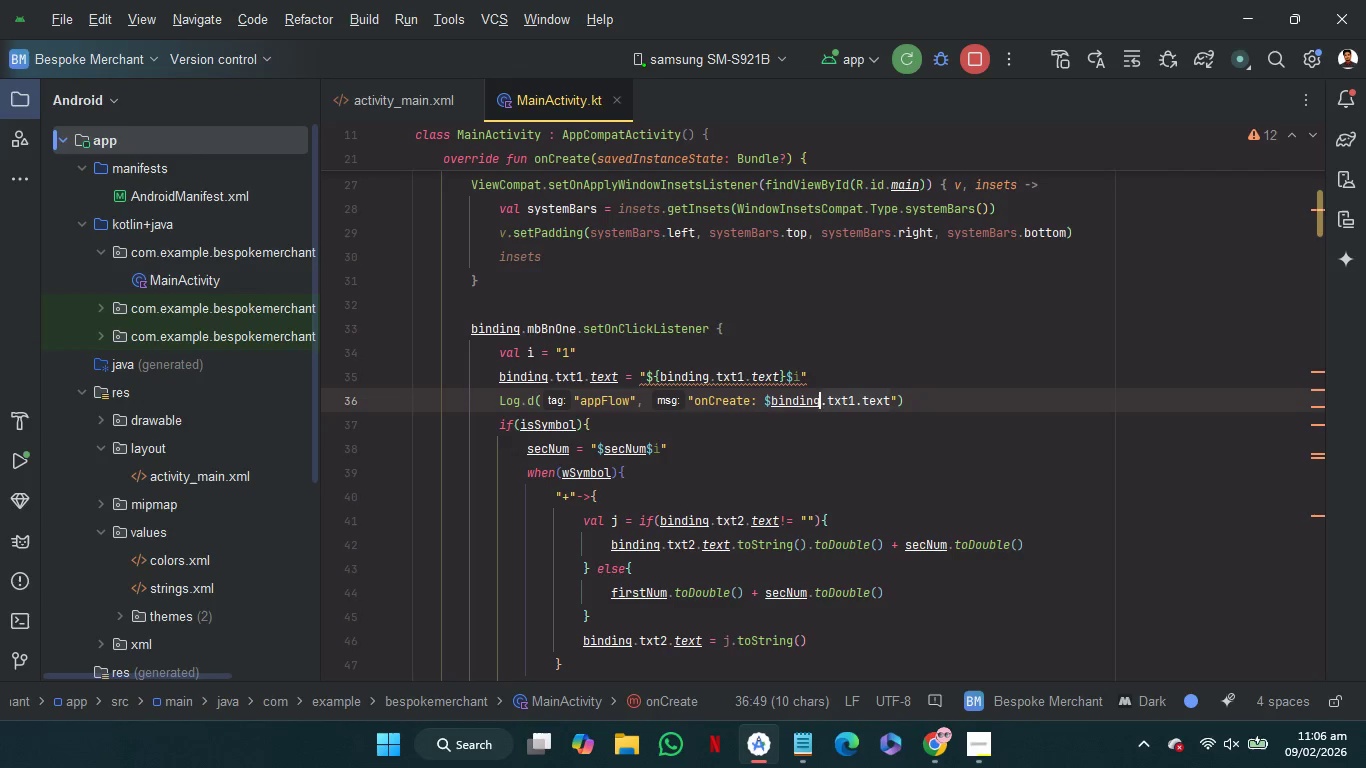 
key(Control+Shift+ArrowLeft)
 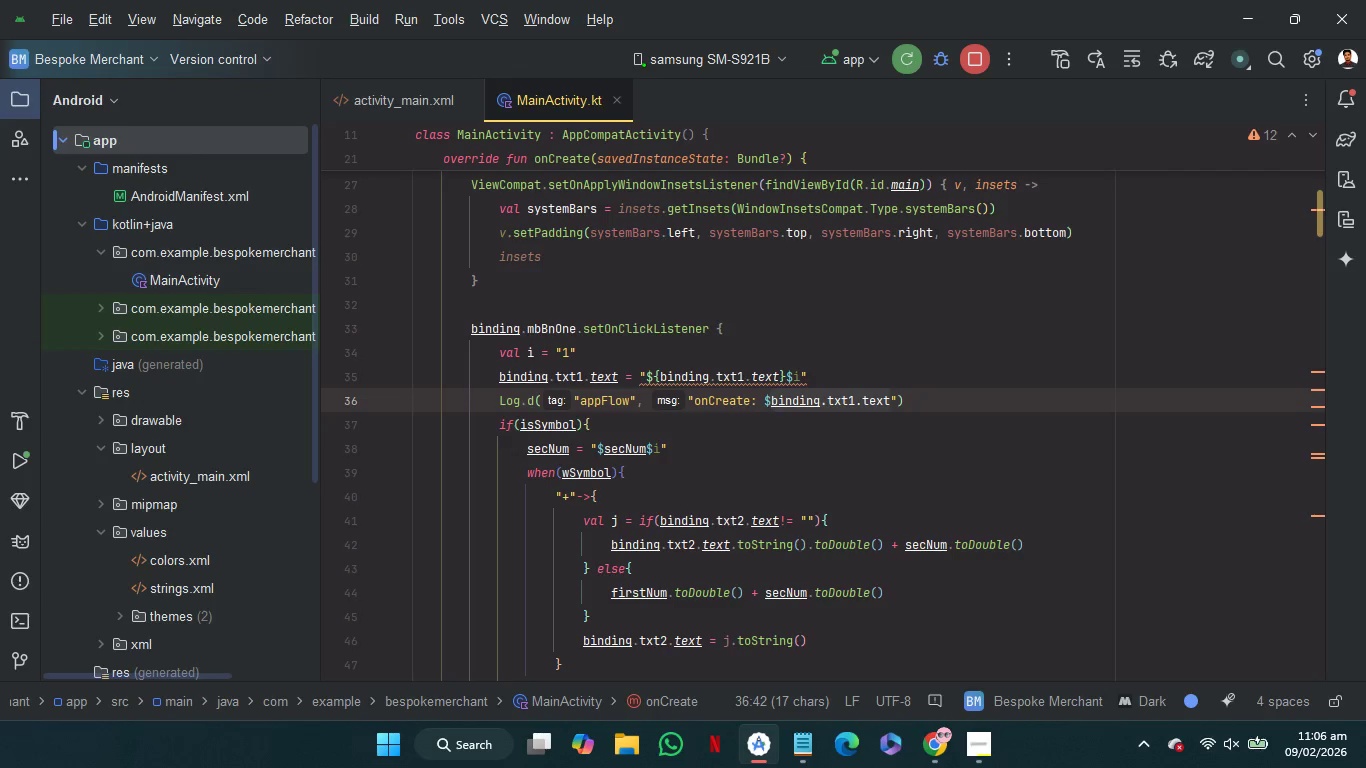 
key(Shift+BracketLeft)
 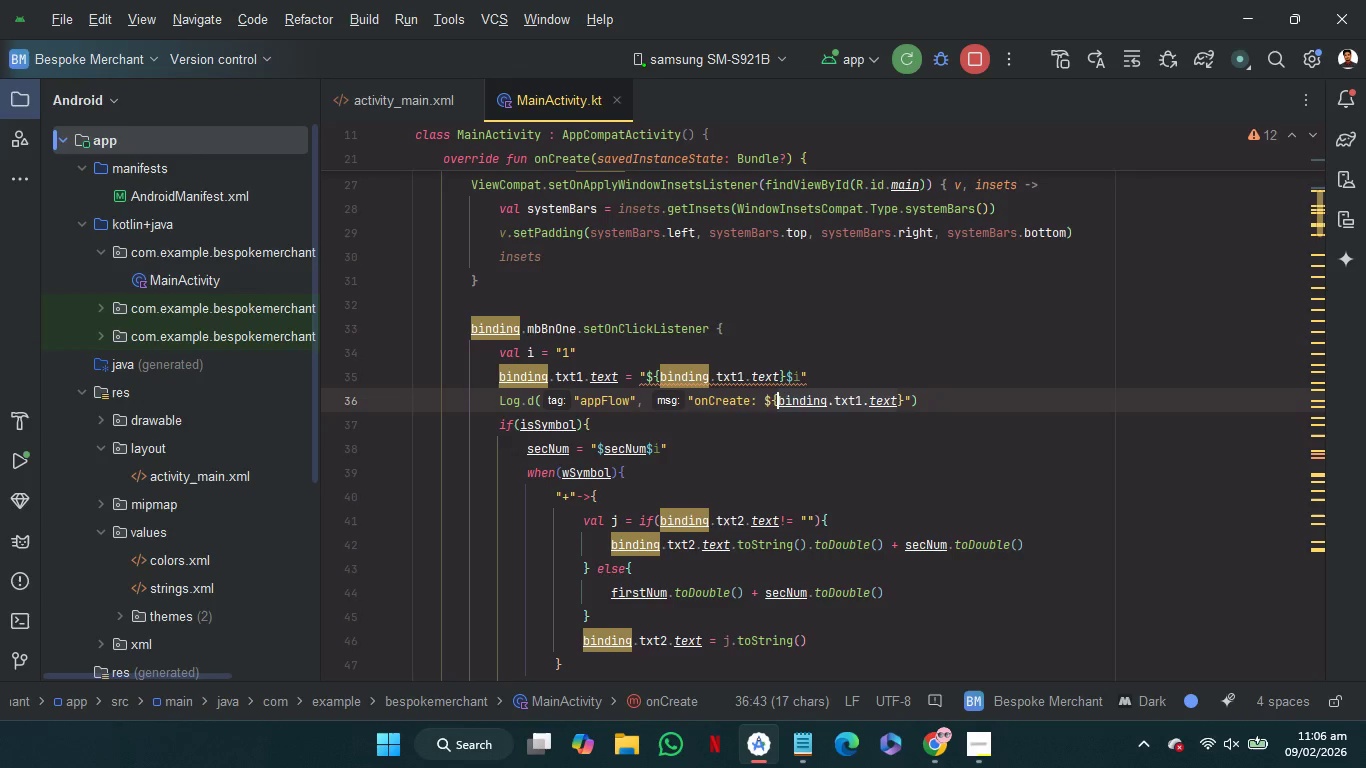 
key(ArrowLeft)
 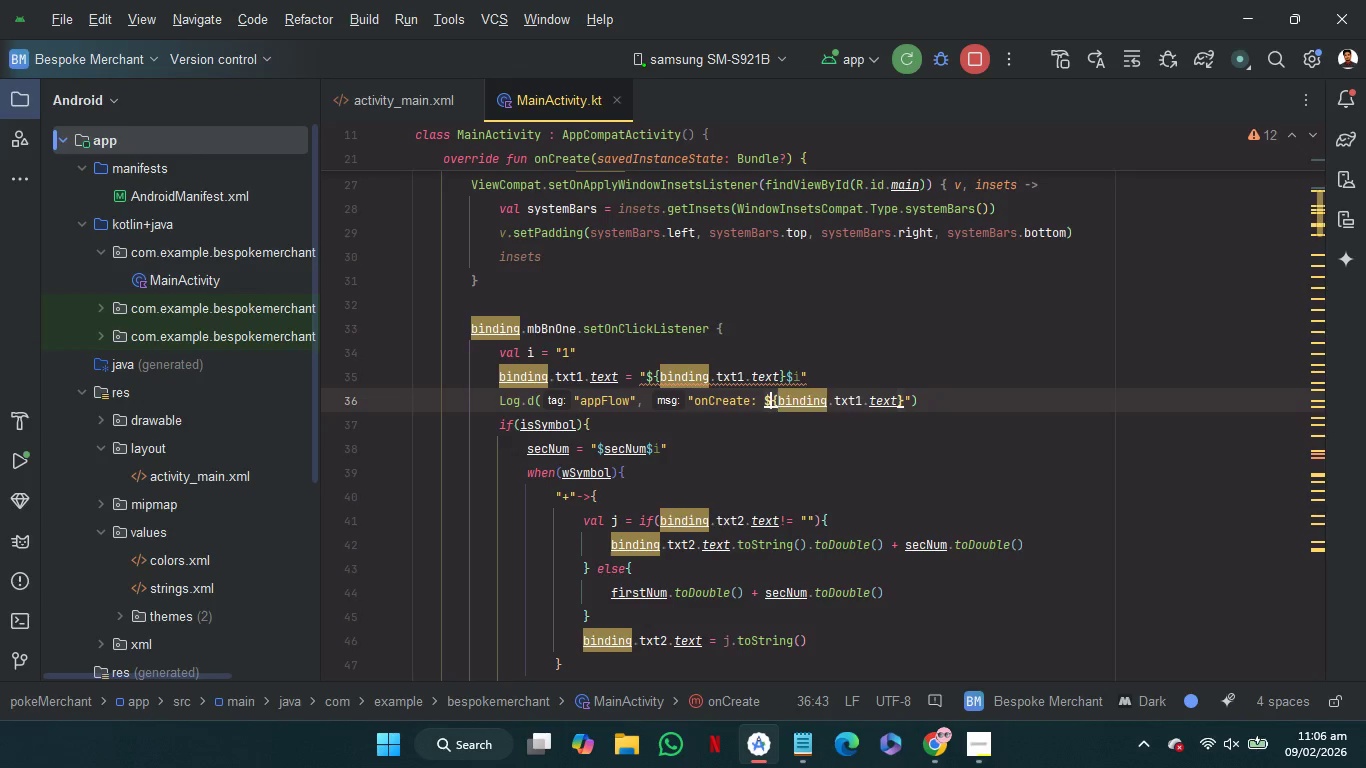 
key(ArrowLeft)
 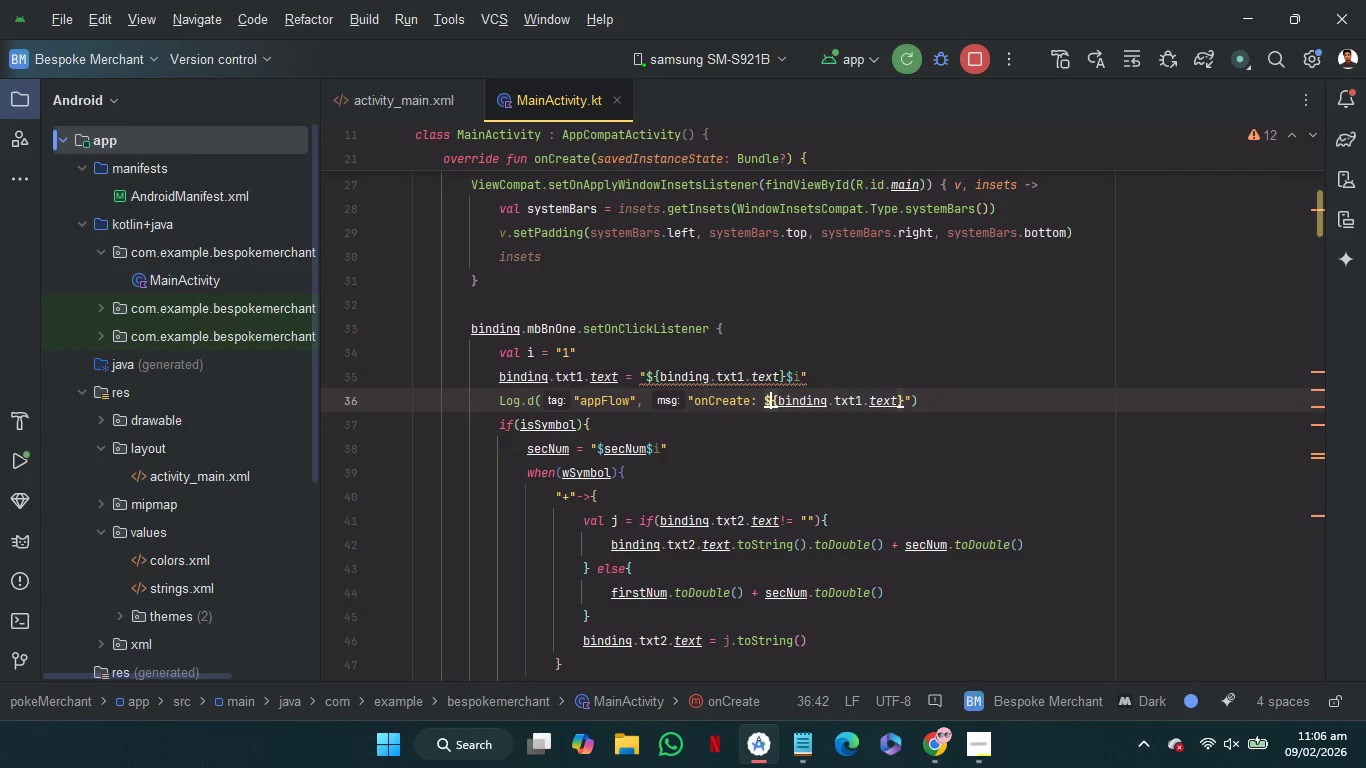 
key(ArrowLeft)
 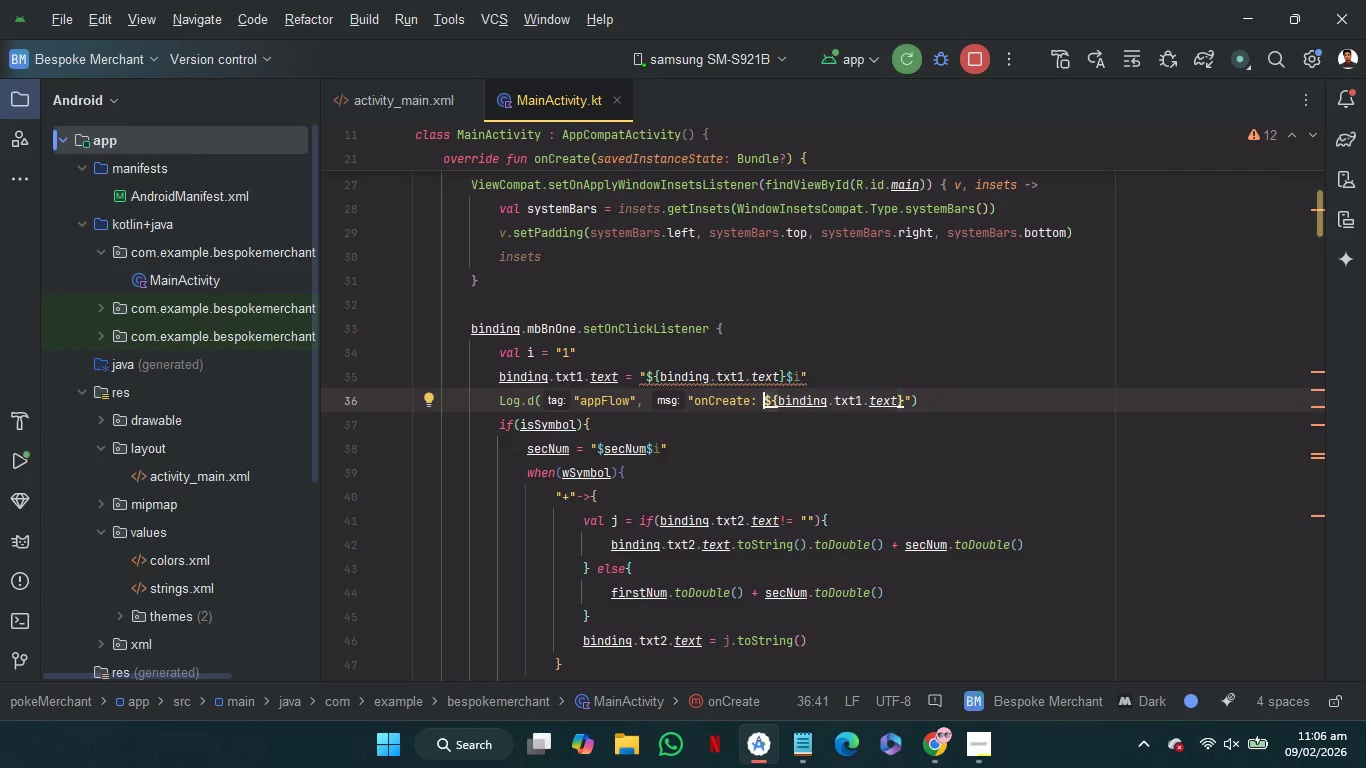 
key(Control+V)
 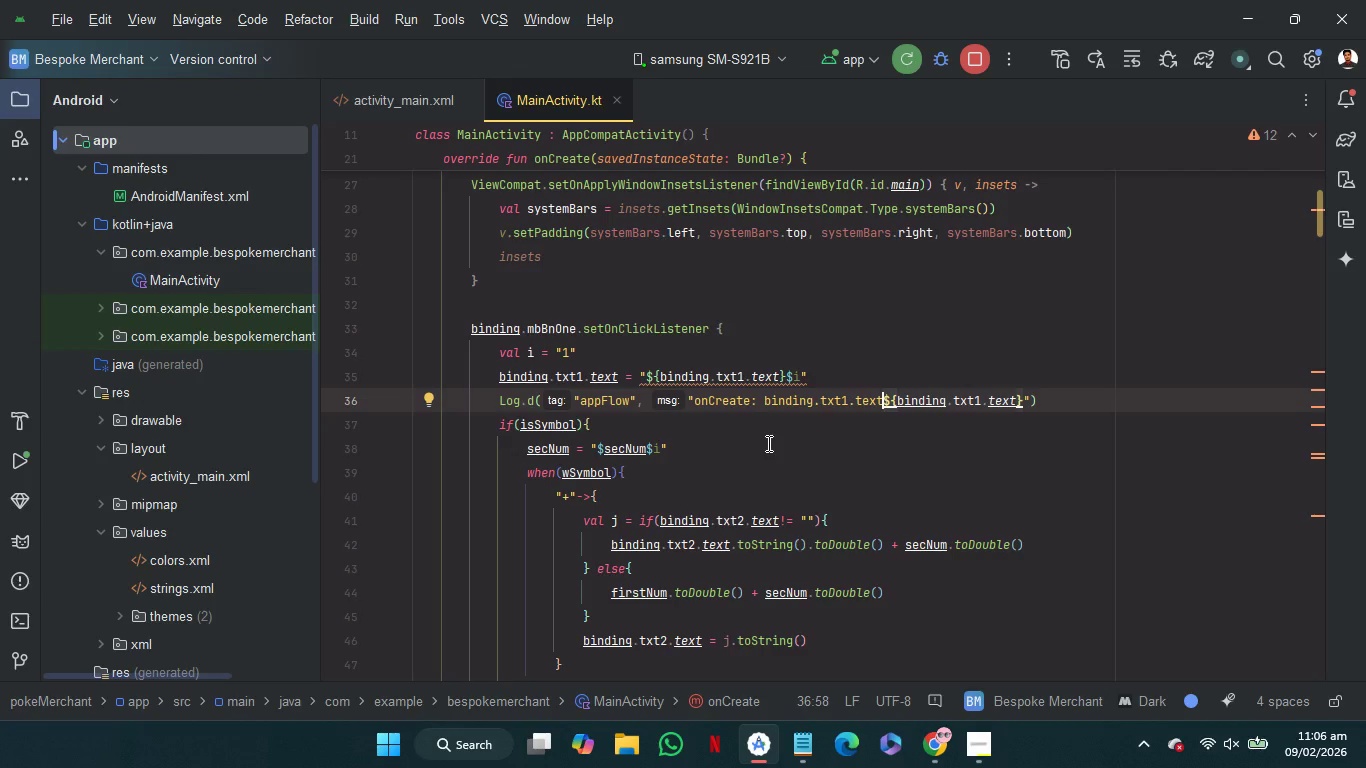 
wait(5.49)
 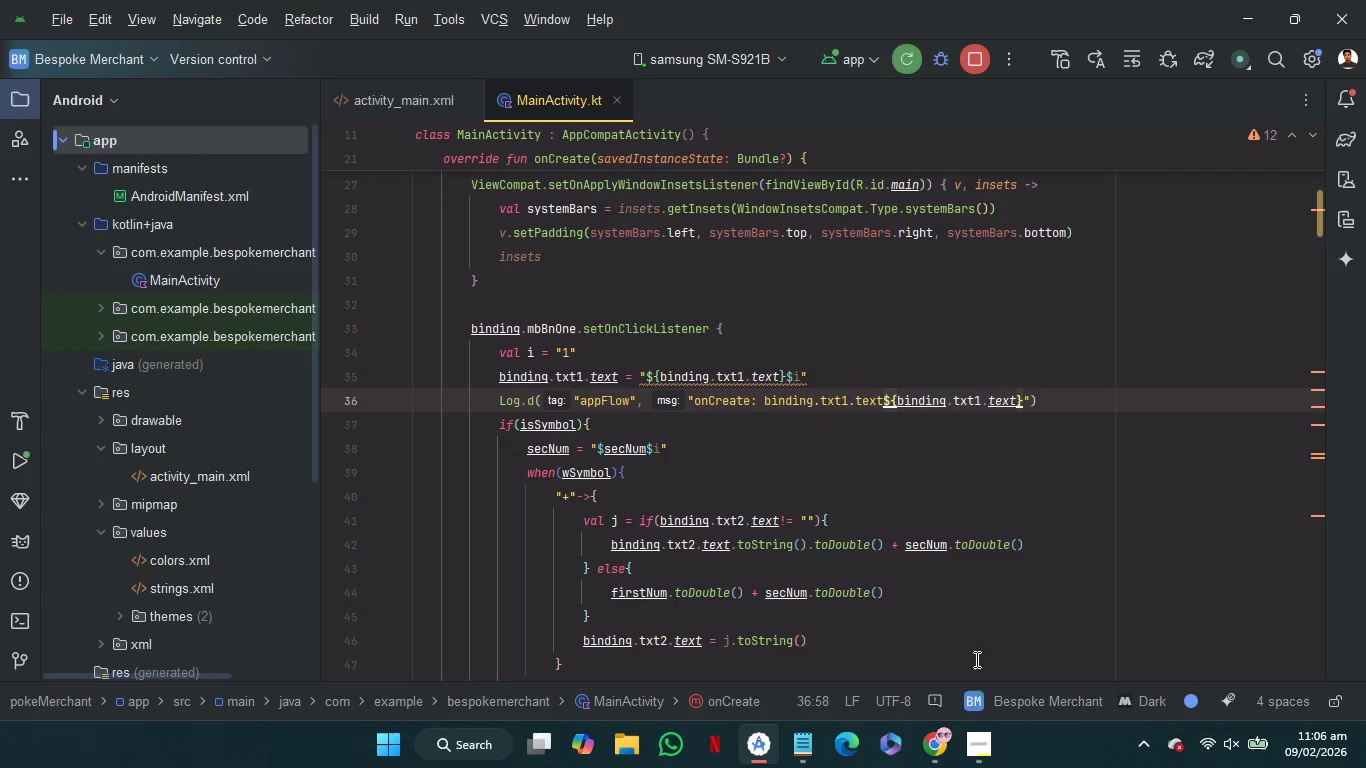 
left_click([768, 445])
 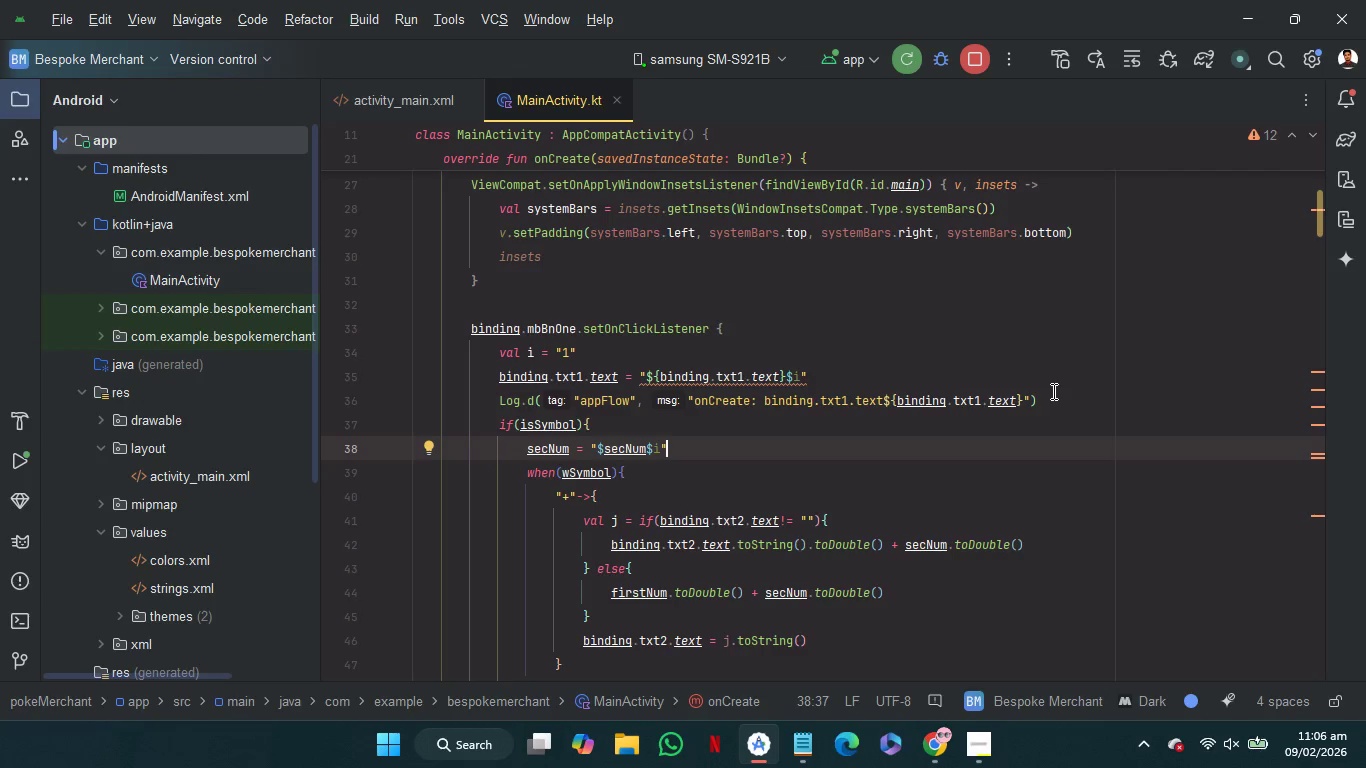 
left_click_drag(start_coordinate=[1057, 396], to_coordinate=[1052, 379])
 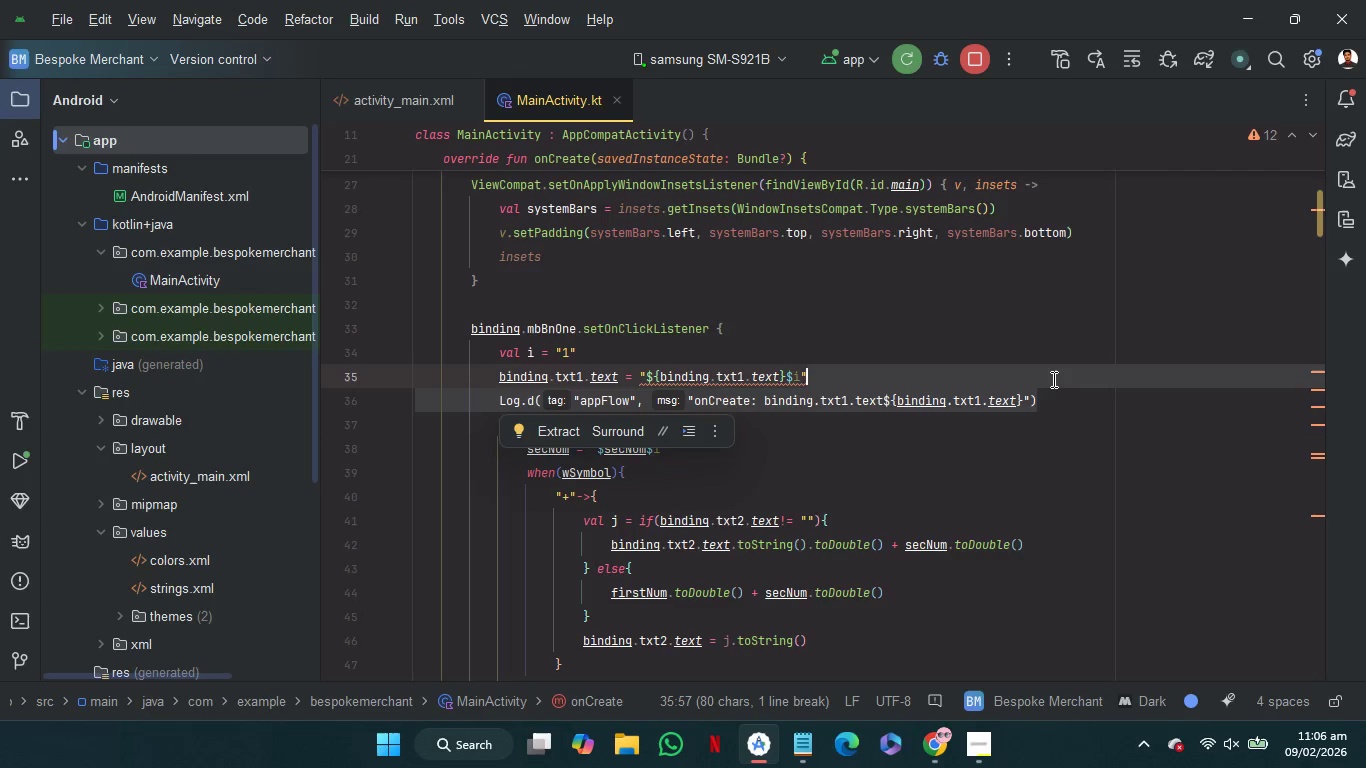 
key(Control+C)
 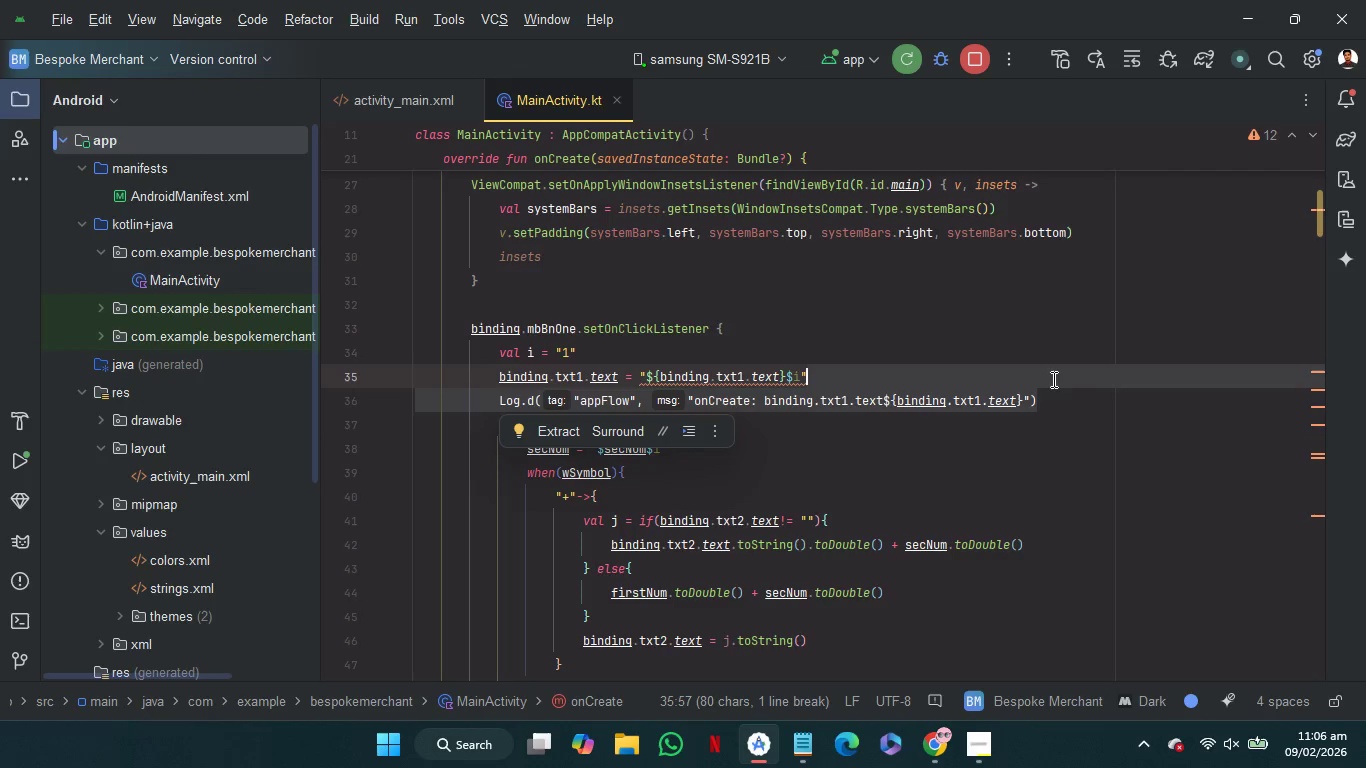 
key(Control+C)
 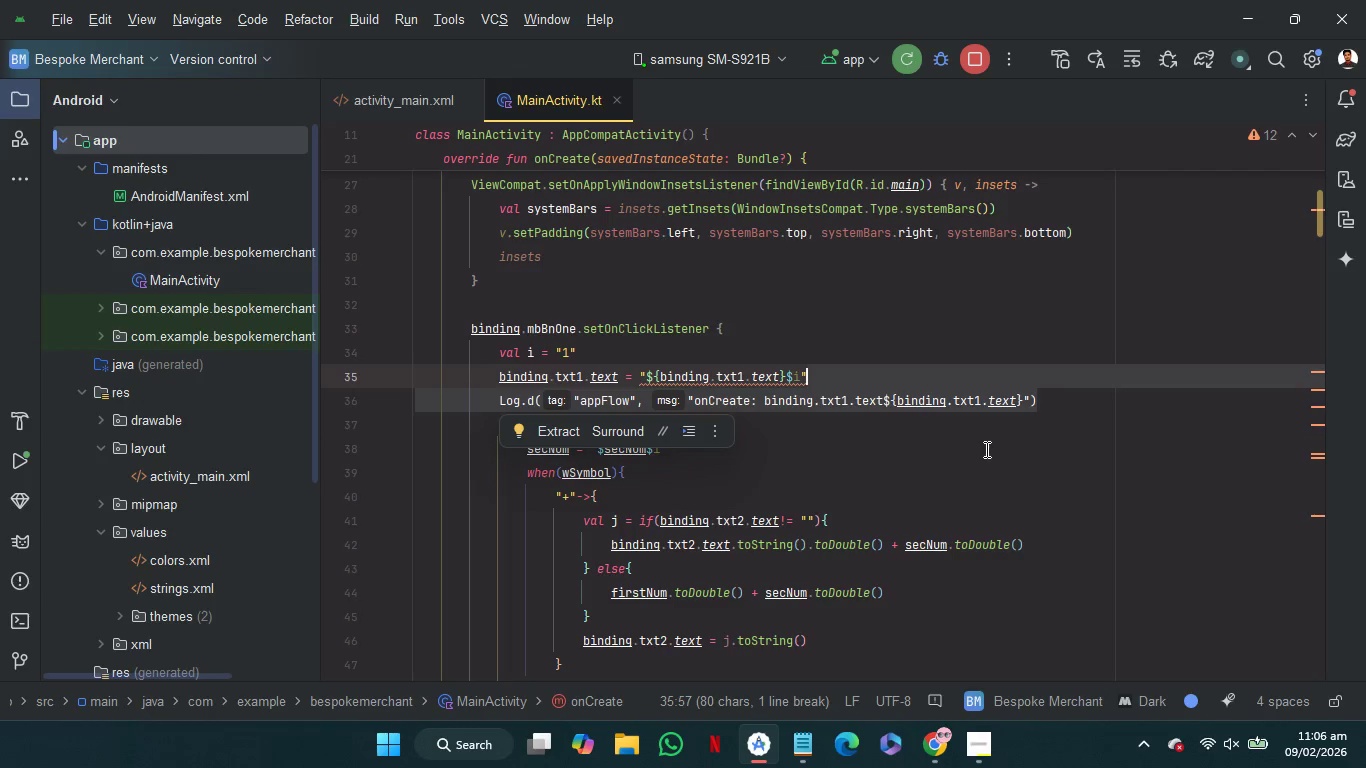 
left_click([985, 449])
 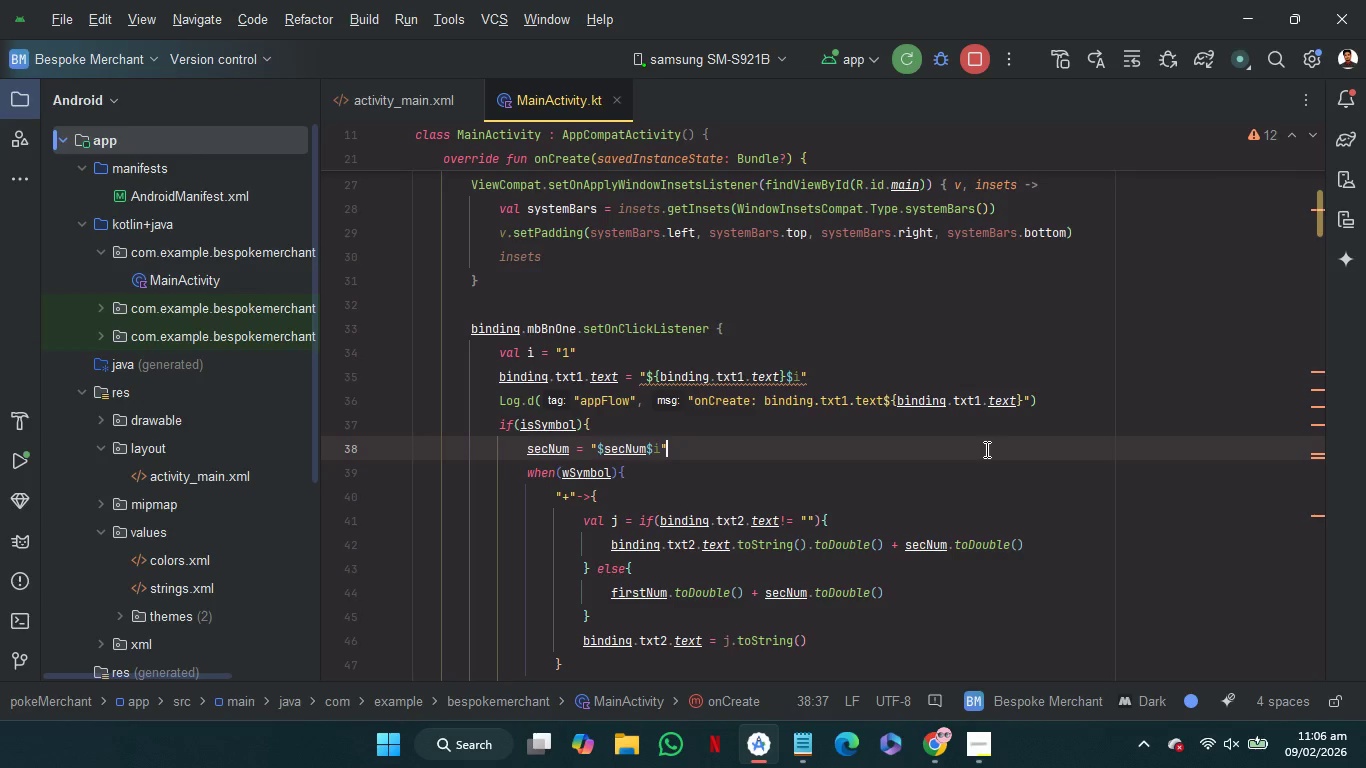 
key(Control+V)
 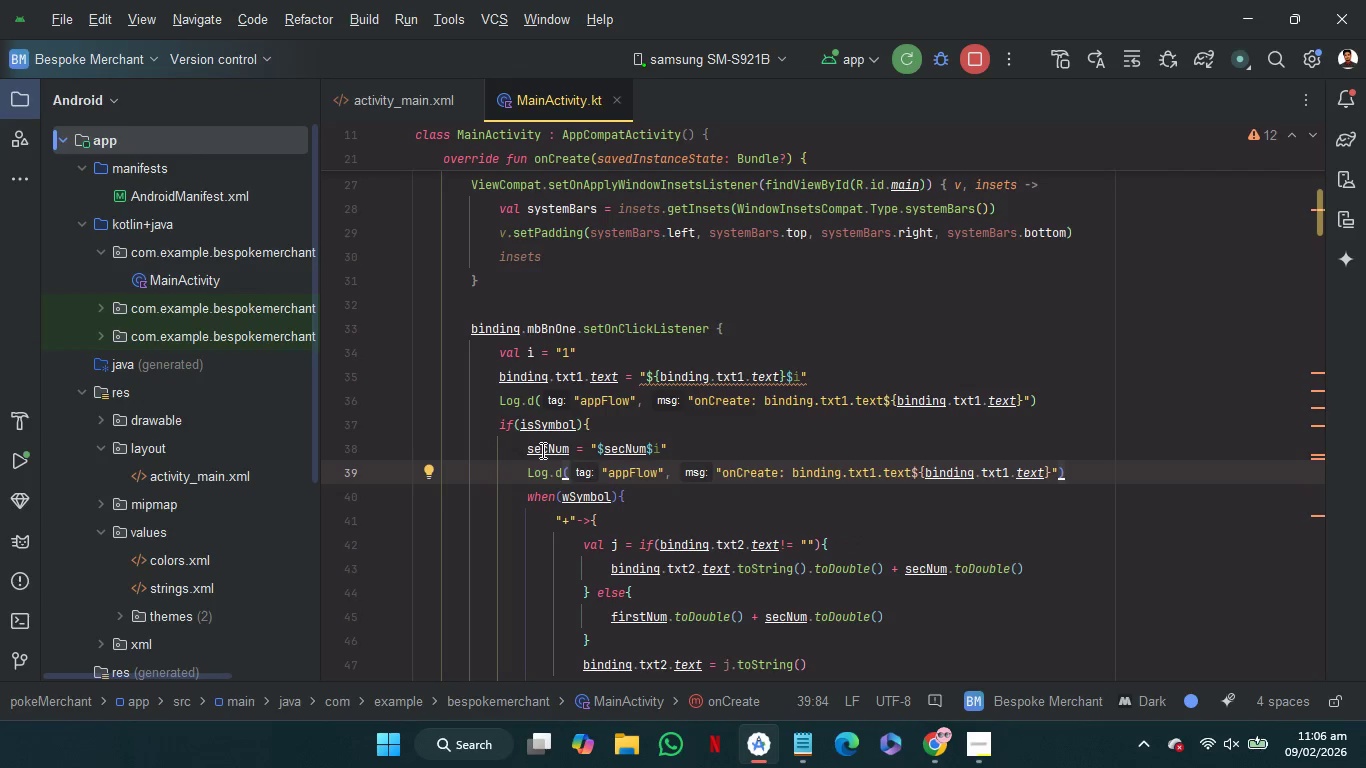 
double_click([541, 450])
 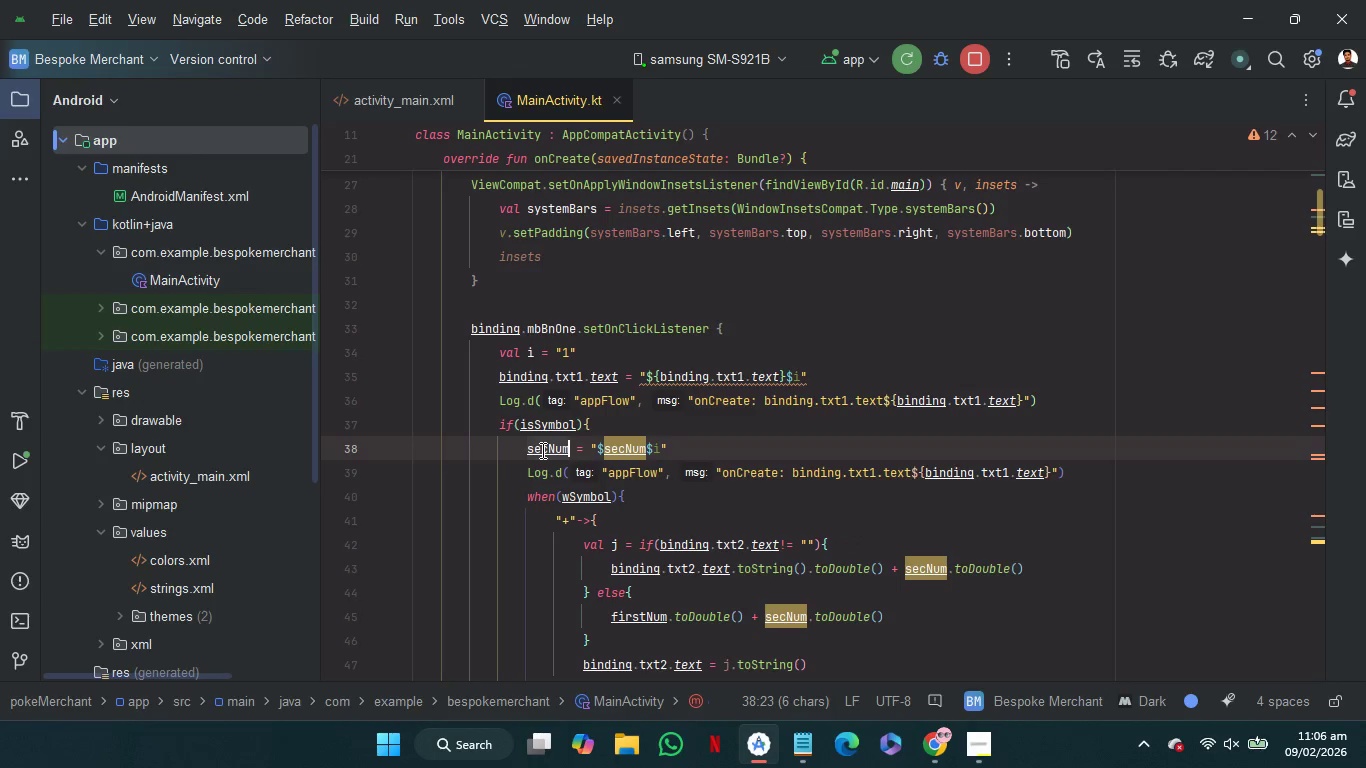 
key(Control+C)
 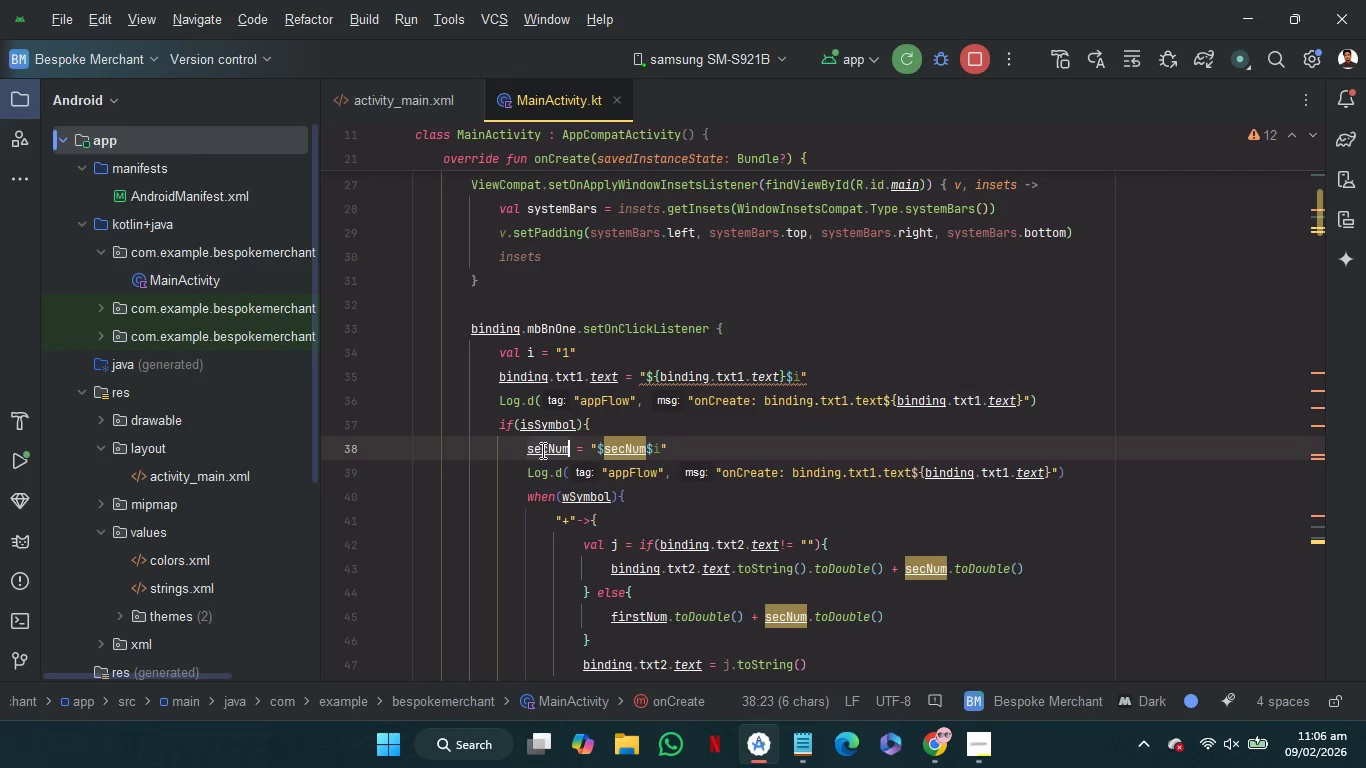 
key(Control+C)
 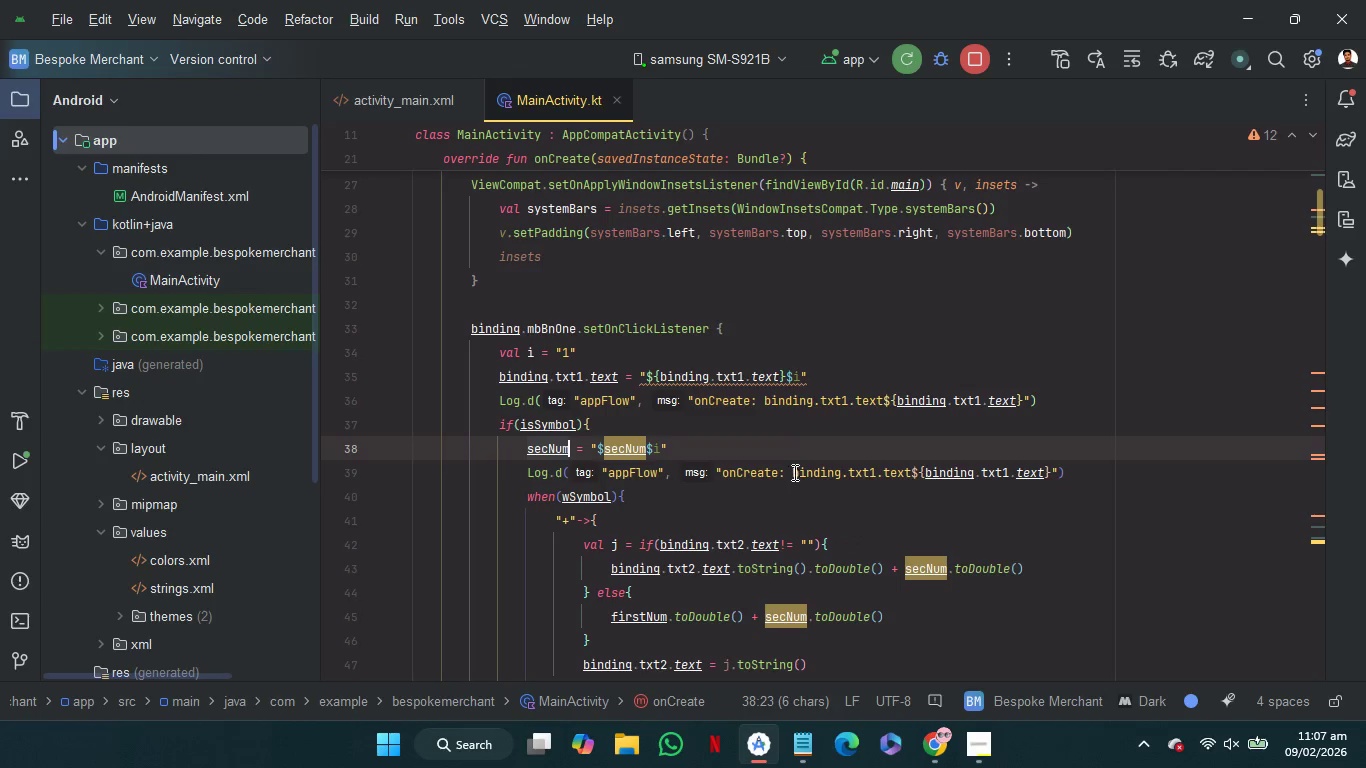 
left_click([798, 470])
 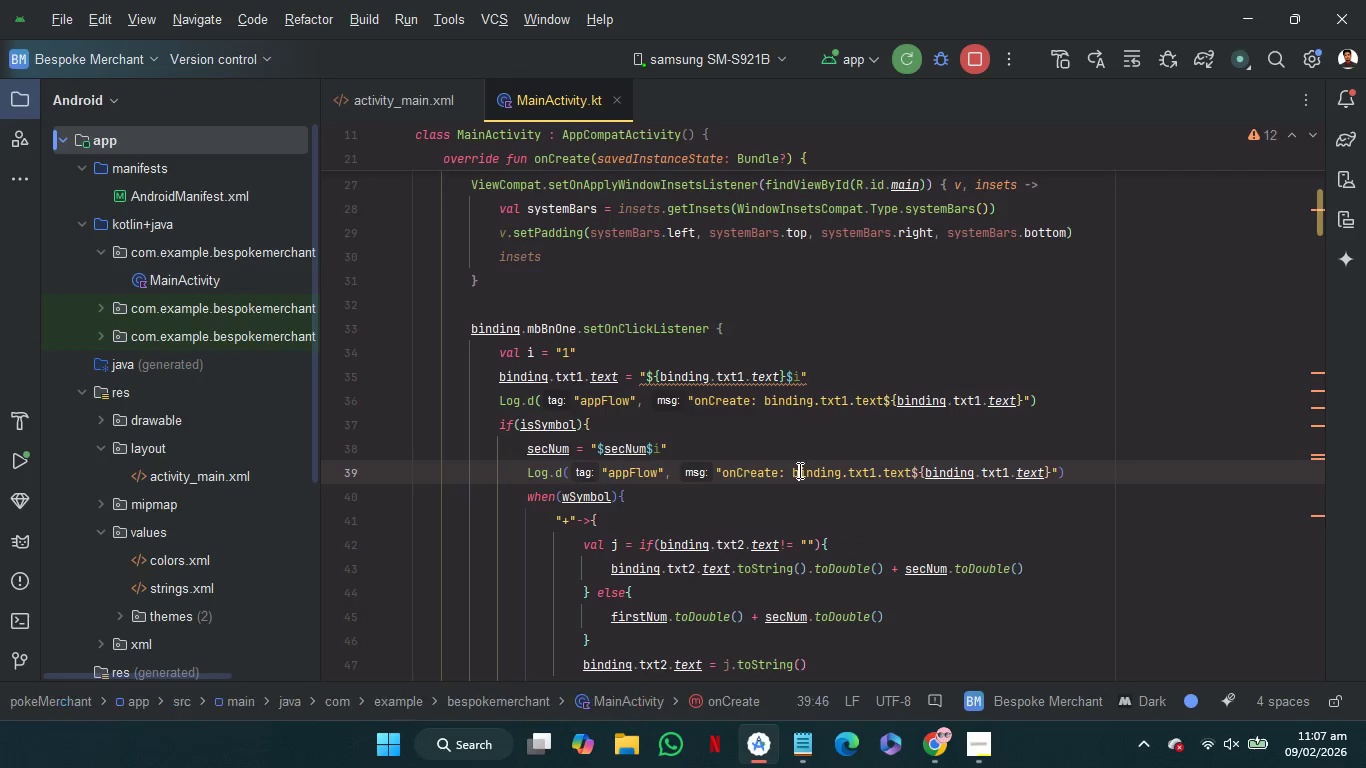 
left_click_drag(start_coordinate=[798, 470], to_coordinate=[906, 472])
 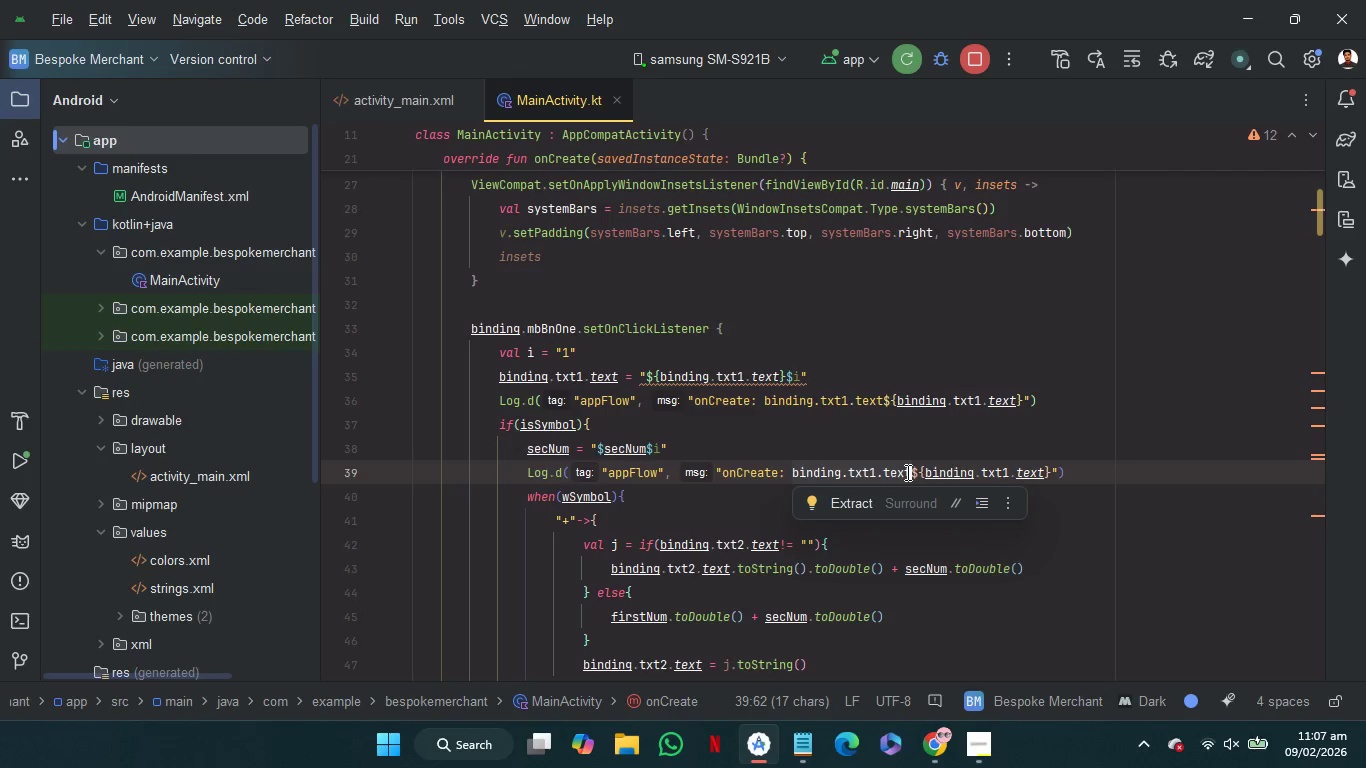 
key(Control+V)
 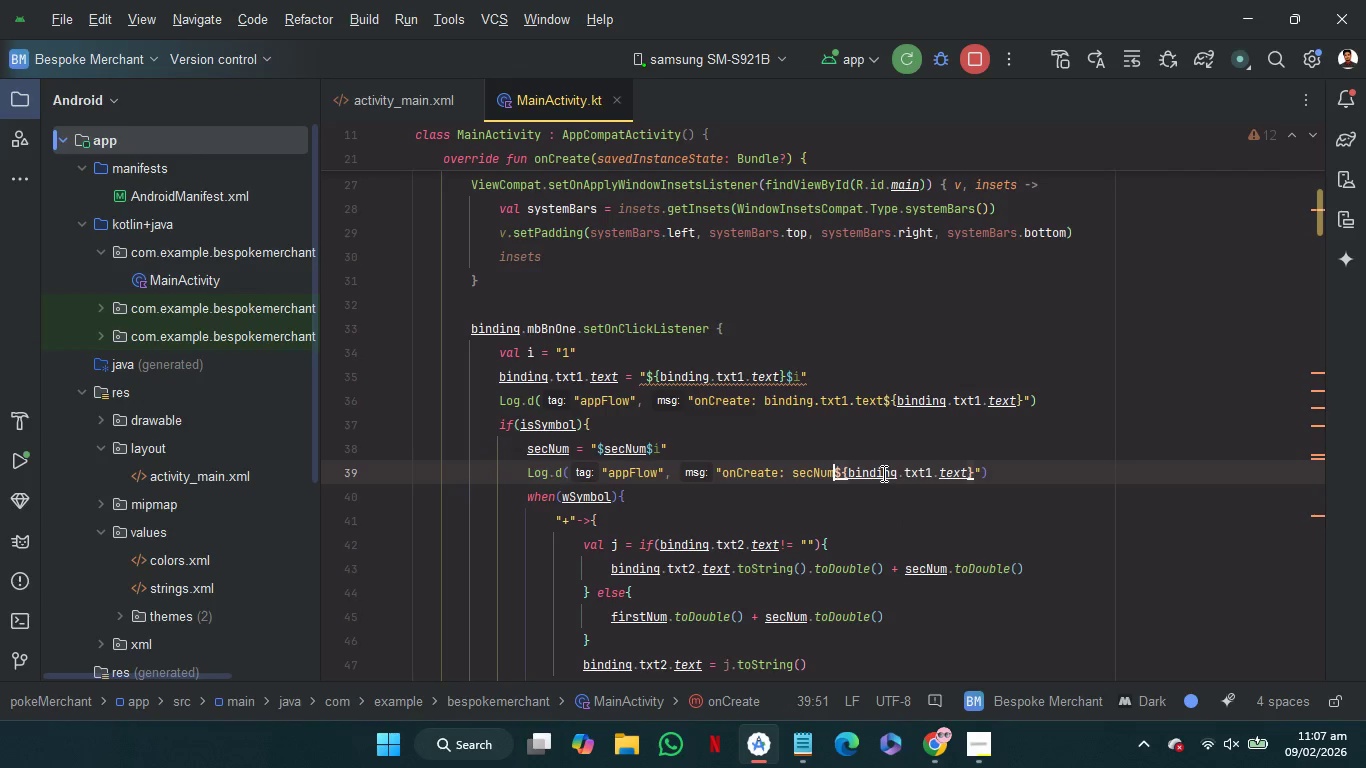 
left_click([882, 473])
 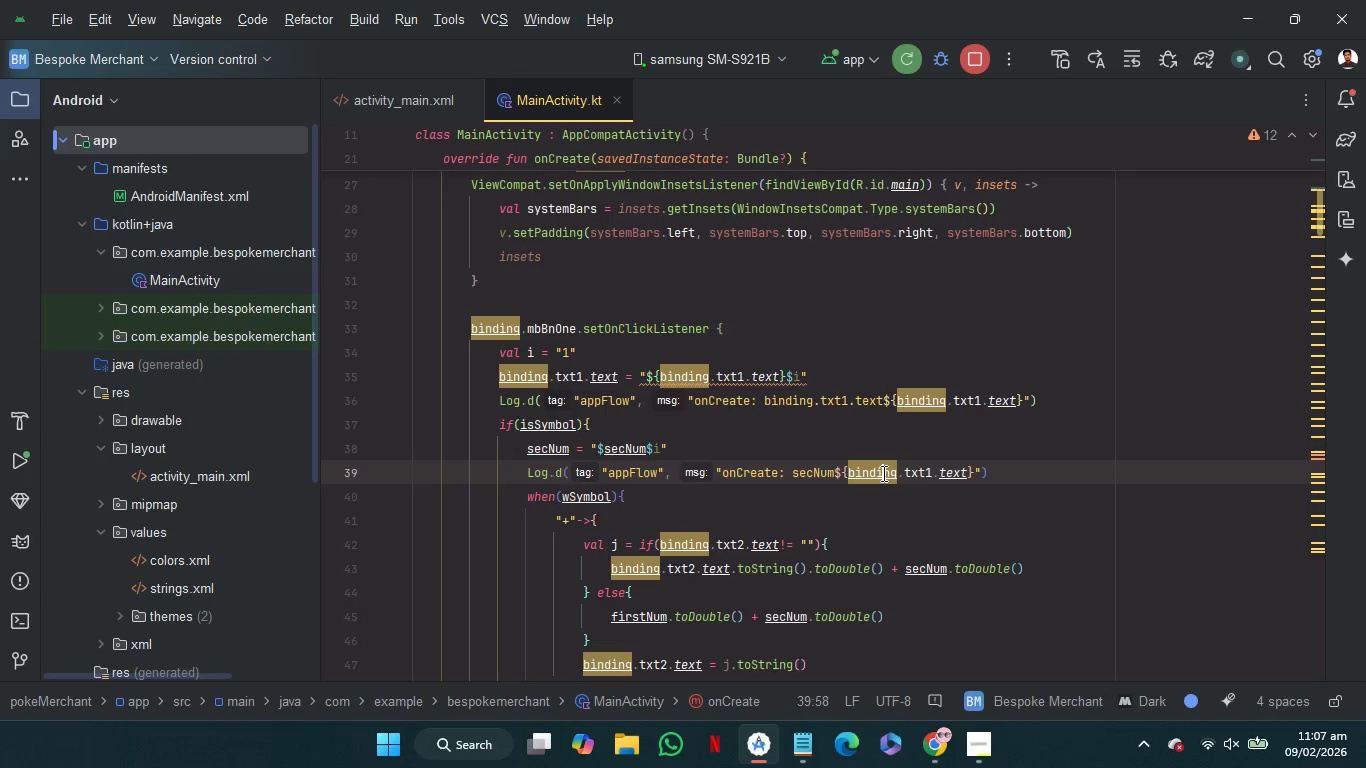 
left_click_drag(start_coordinate=[882, 473], to_coordinate=[950, 477])
 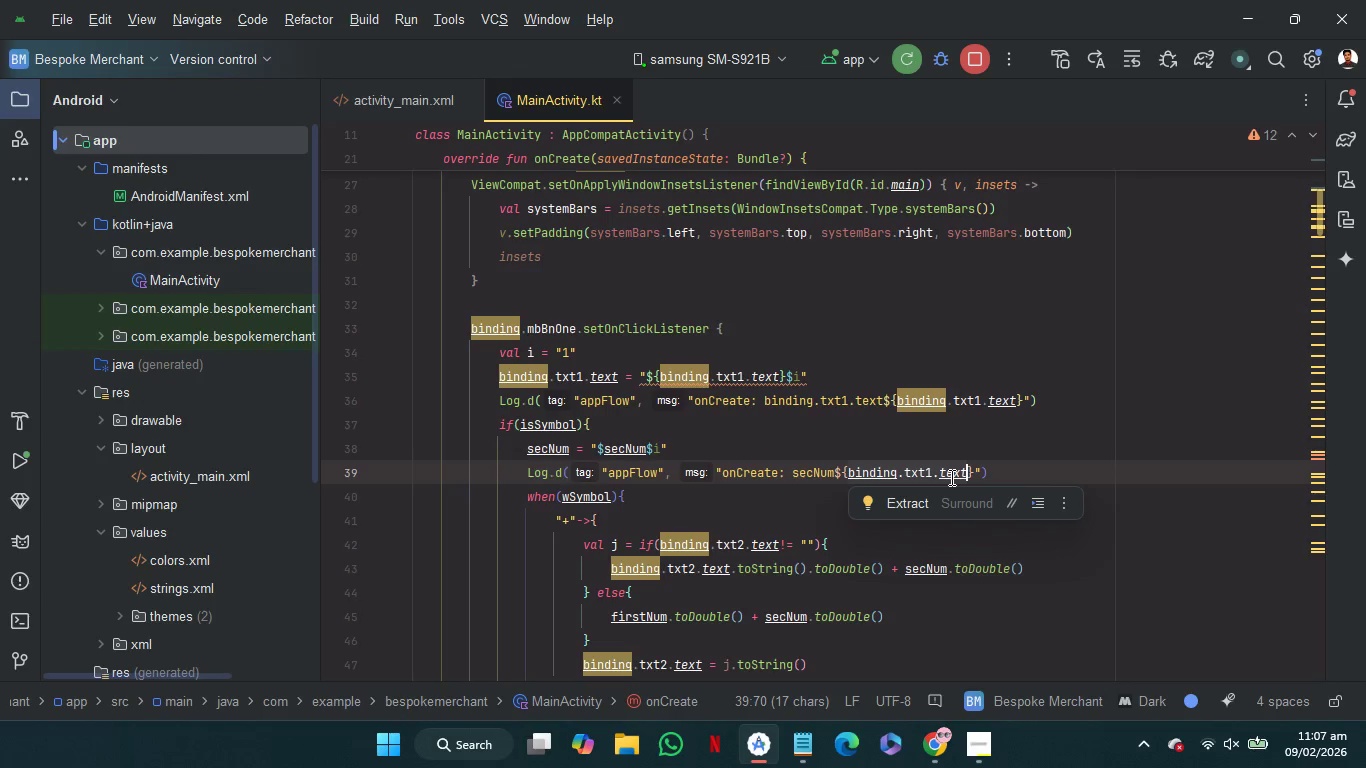 
key(Control+V)
 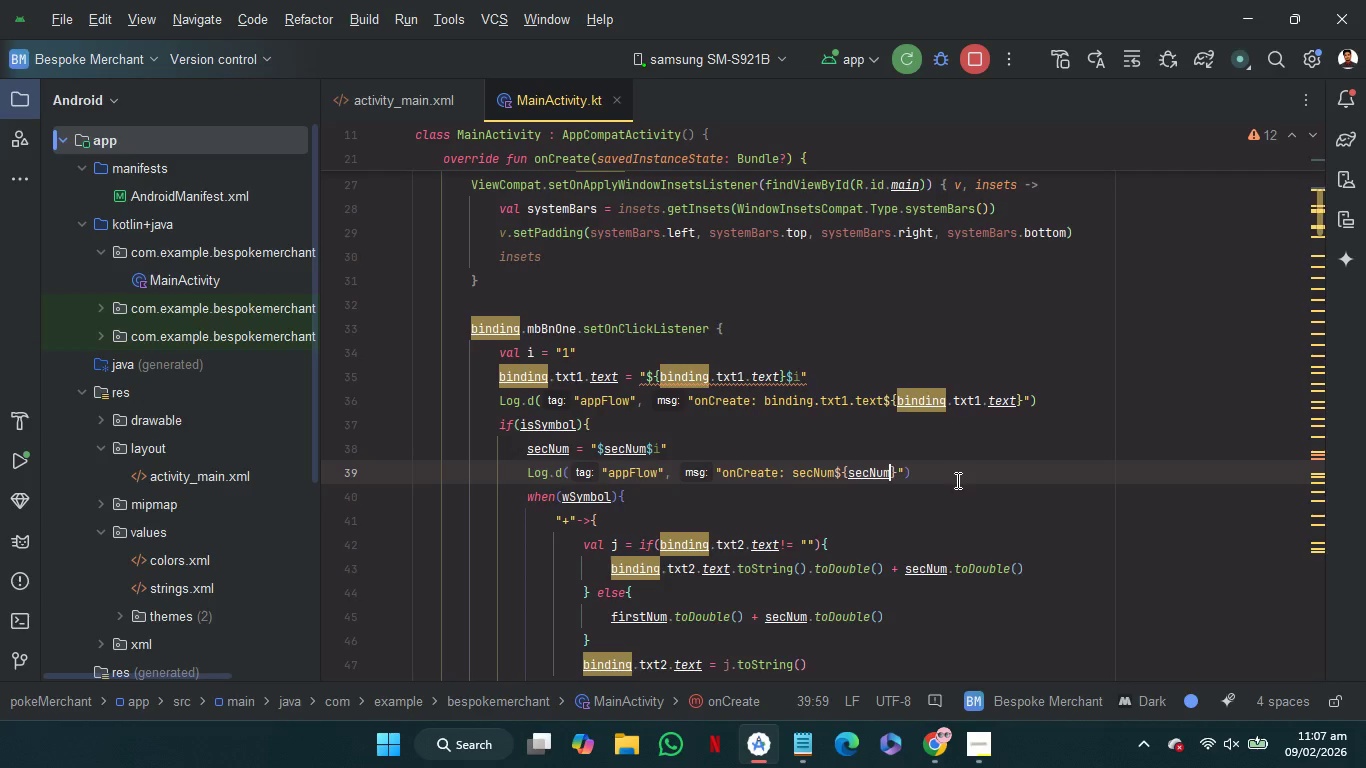 
scroll: coordinate [1034, 509], scroll_direction: down, amount: 1.0
 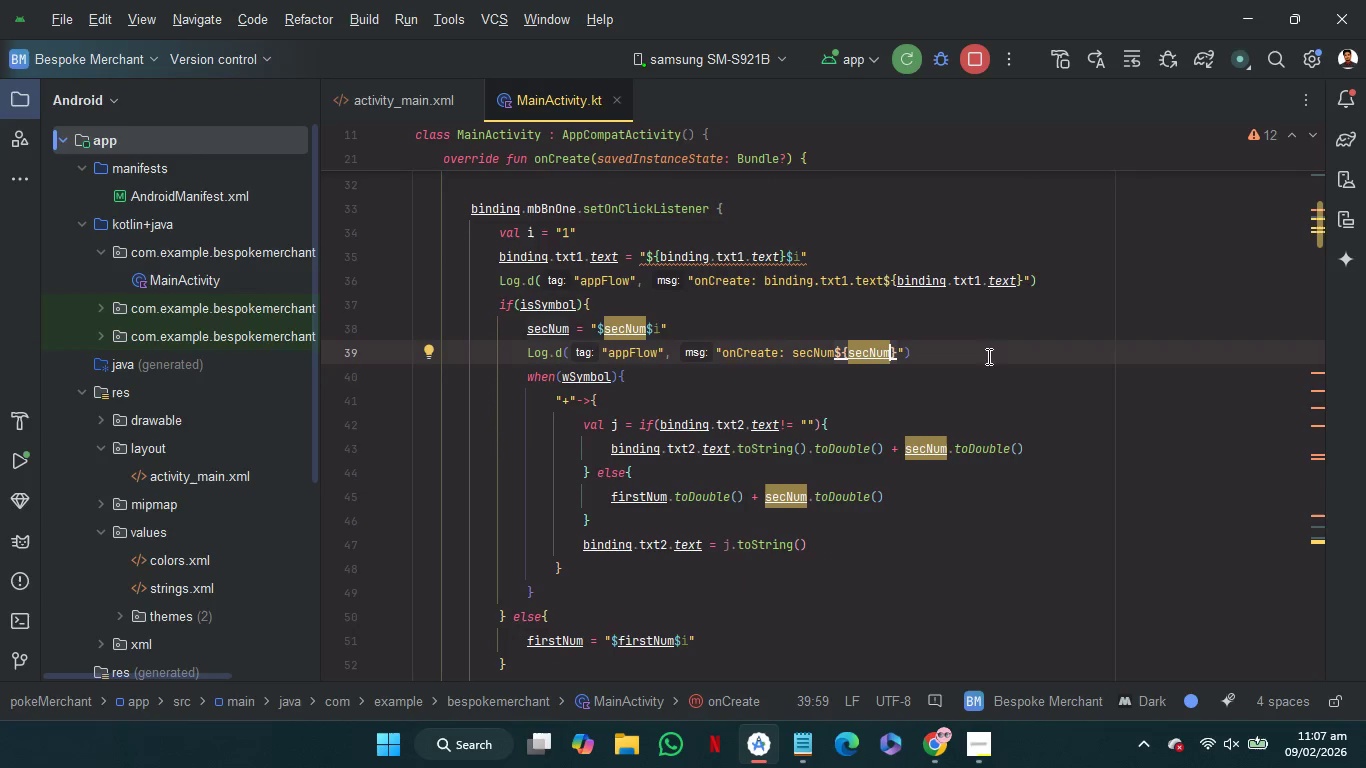 
wait(5.28)
 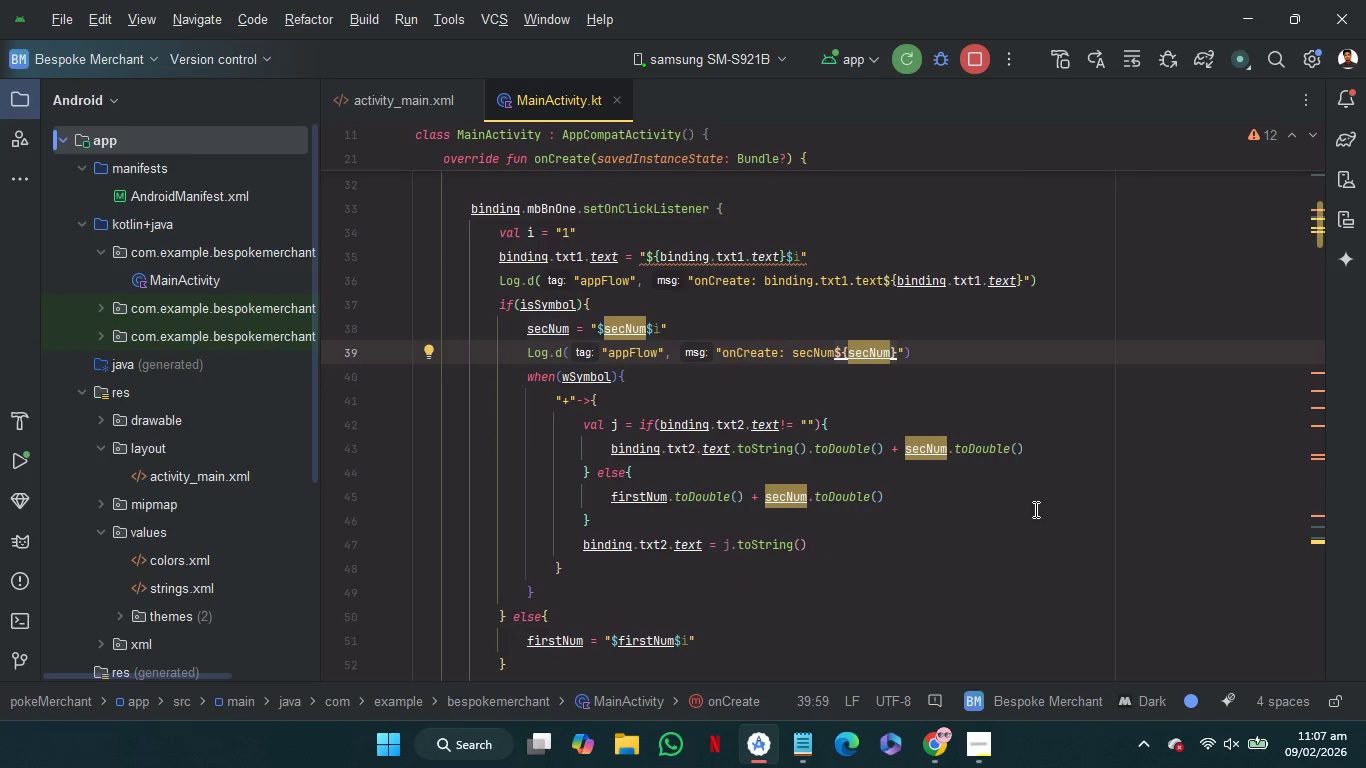 
left_click_drag(start_coordinate=[959, 347], to_coordinate=[945, 334])
 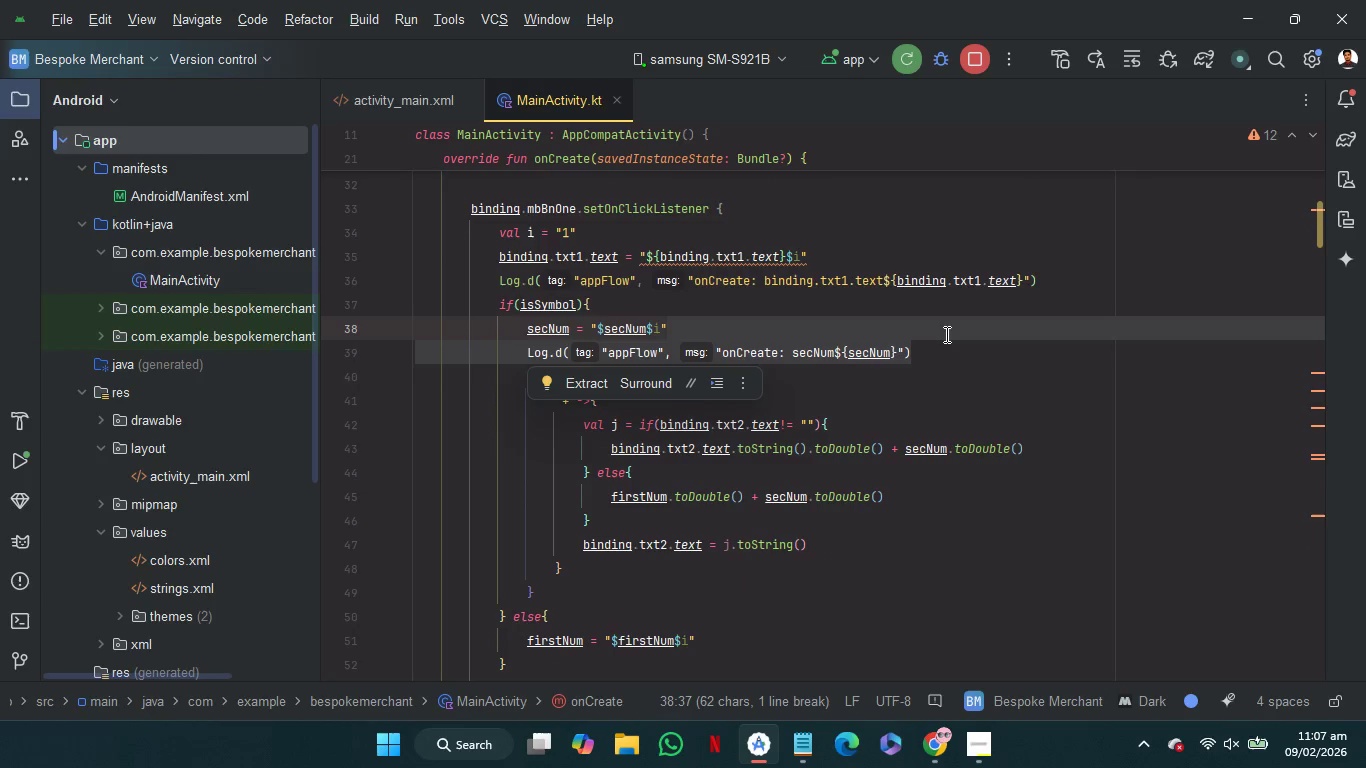 
key(Control+C)
 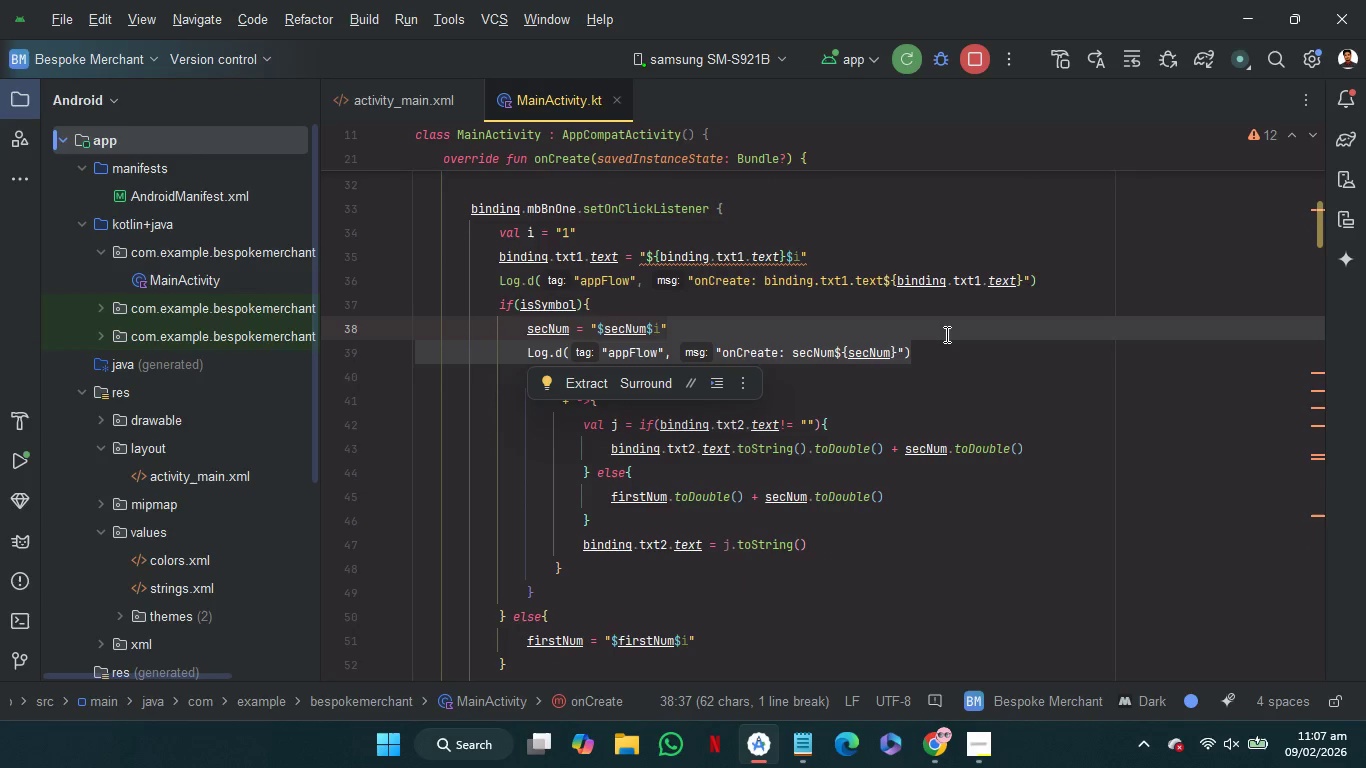 
key(Control+C)
 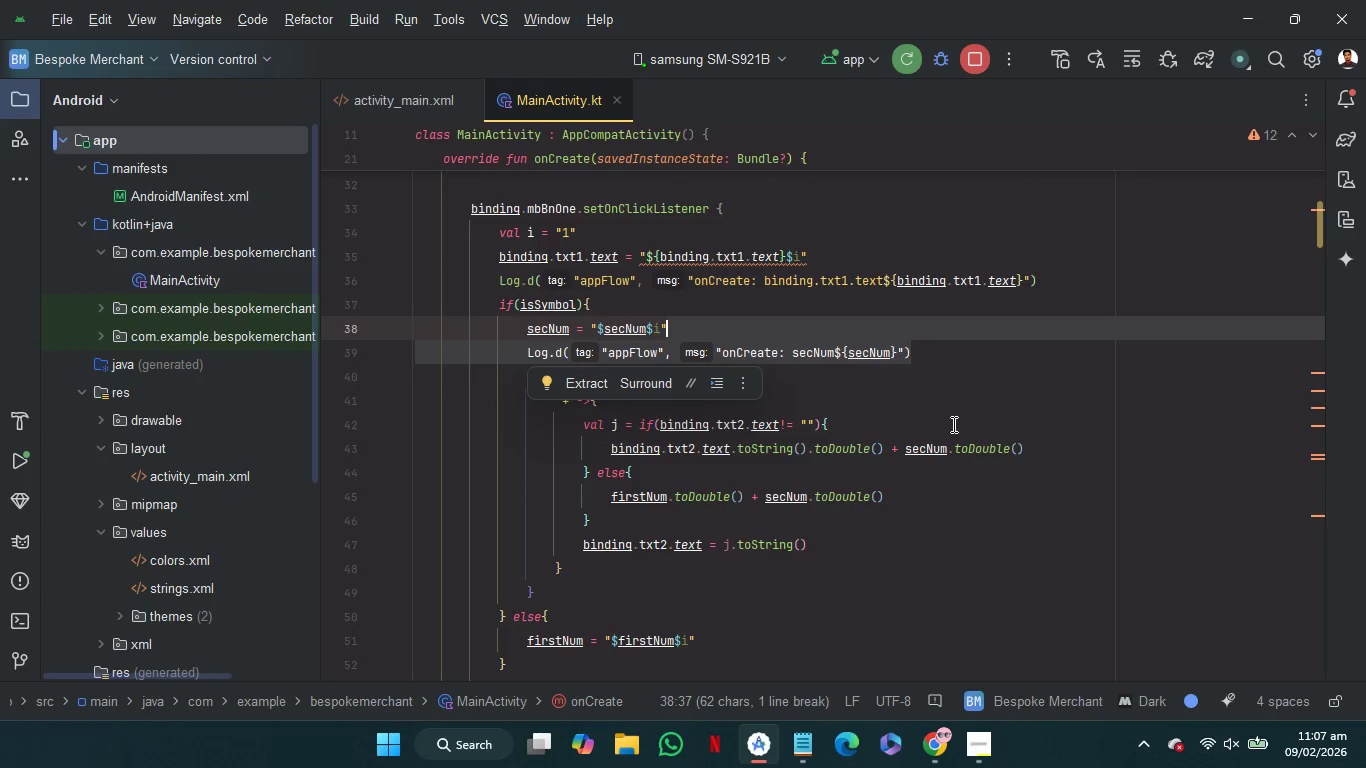 
left_click([952, 424])
 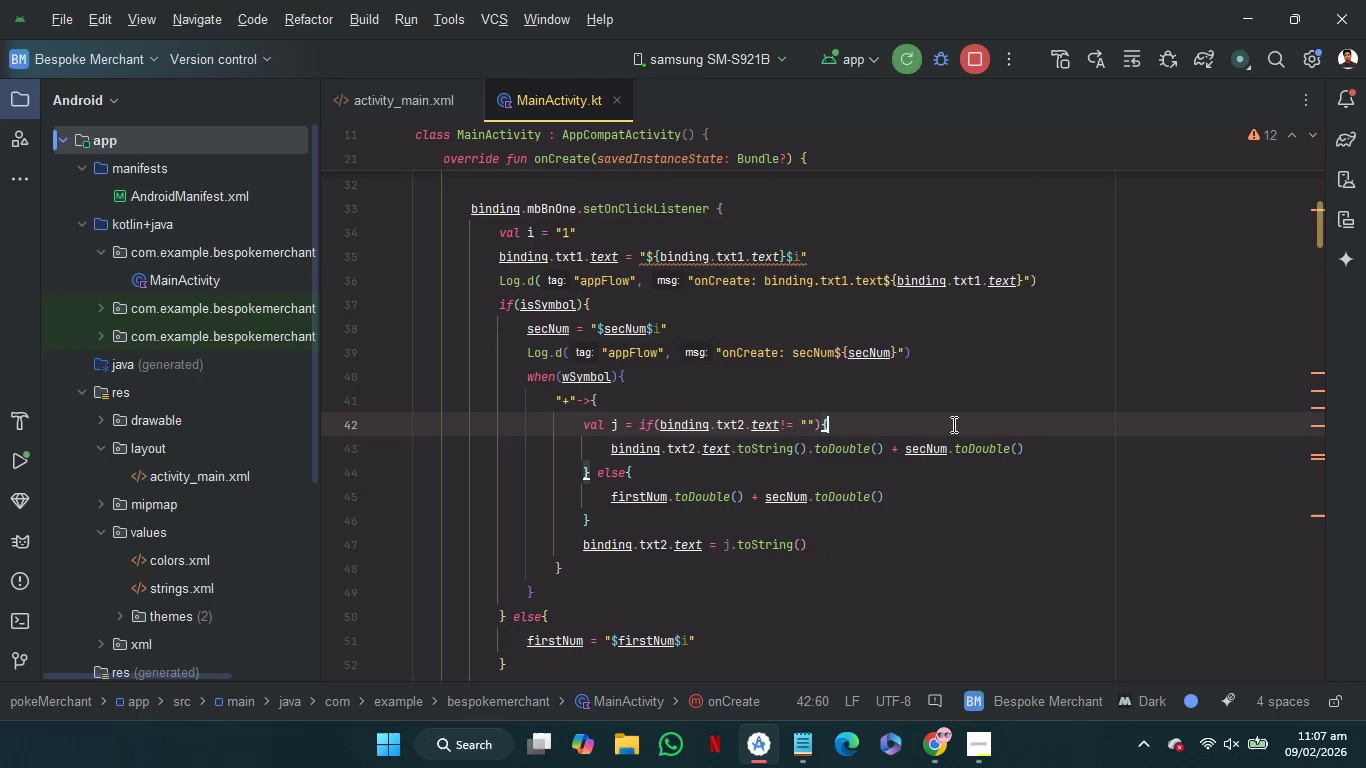 
key(Control+V)
 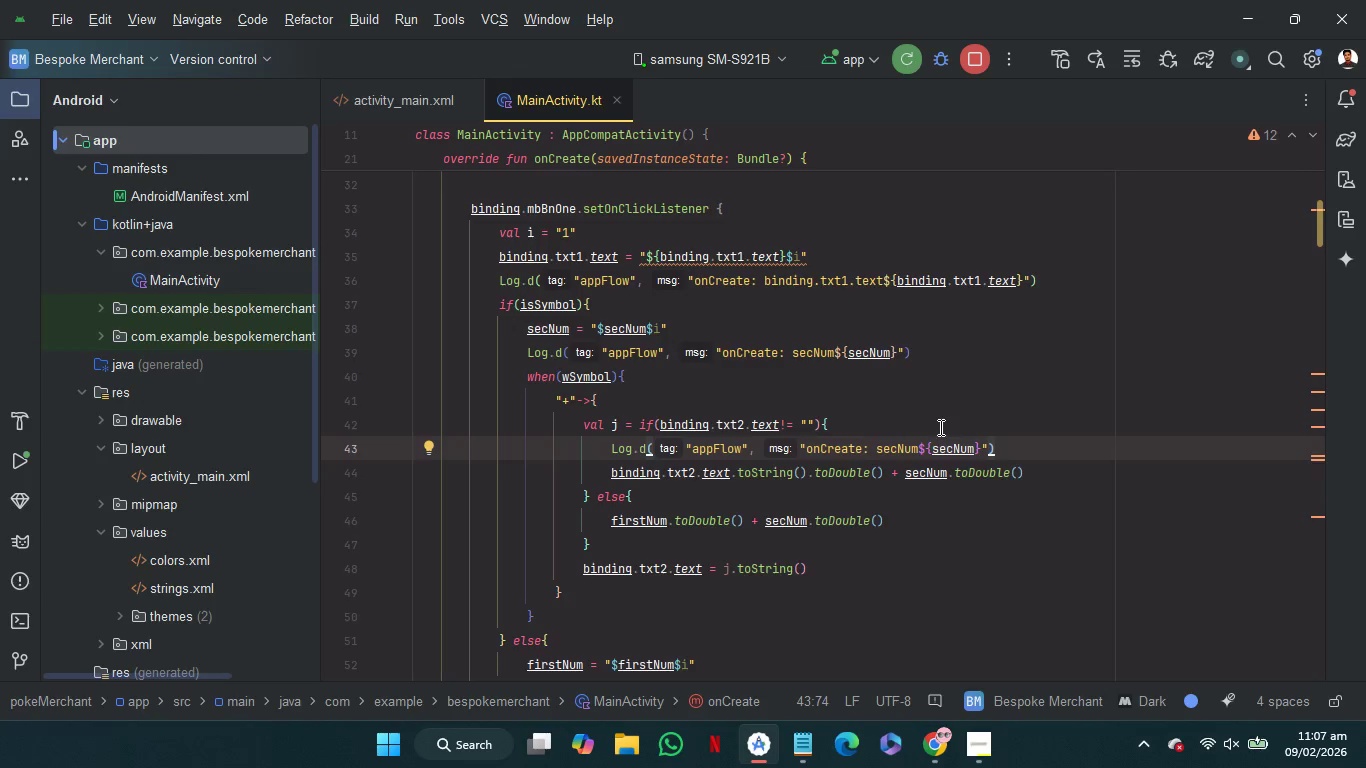 
mouse_move([911, 463])
 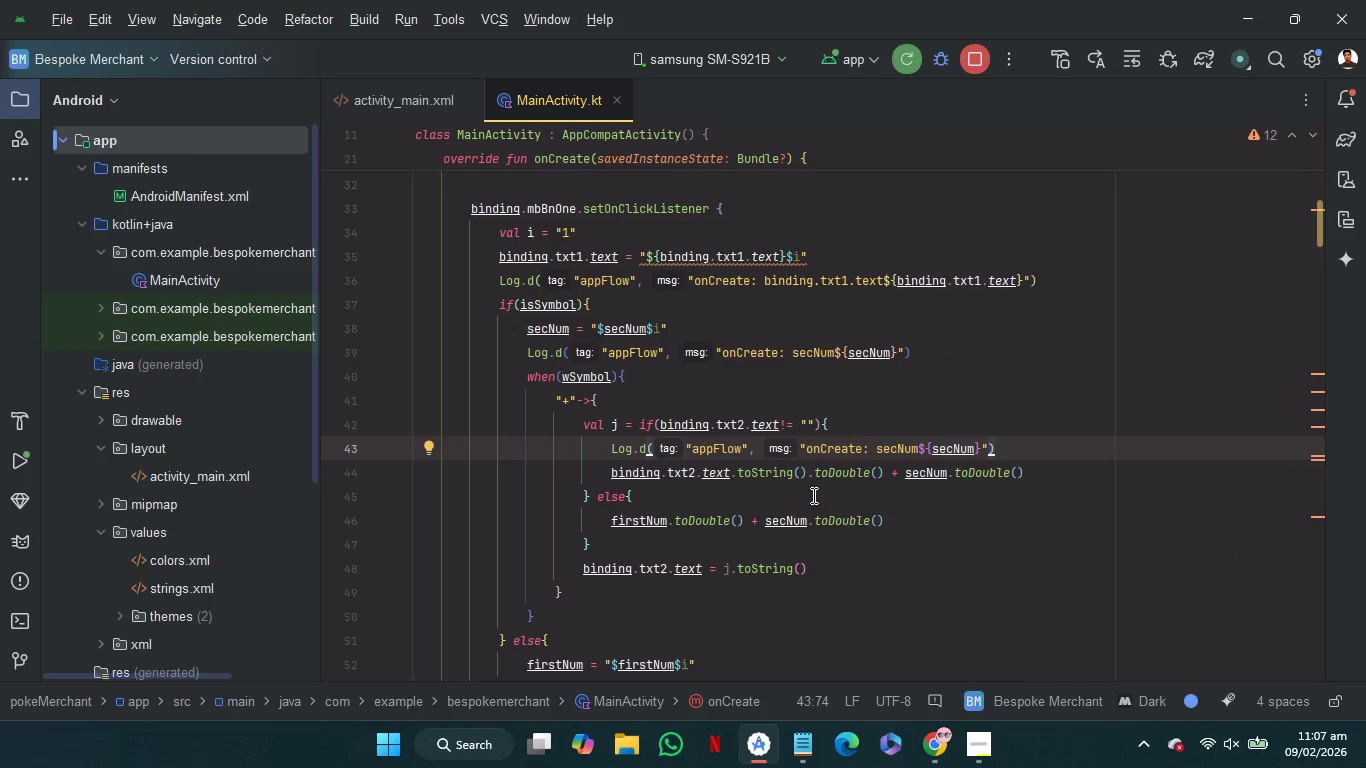 
left_click([812, 494])
 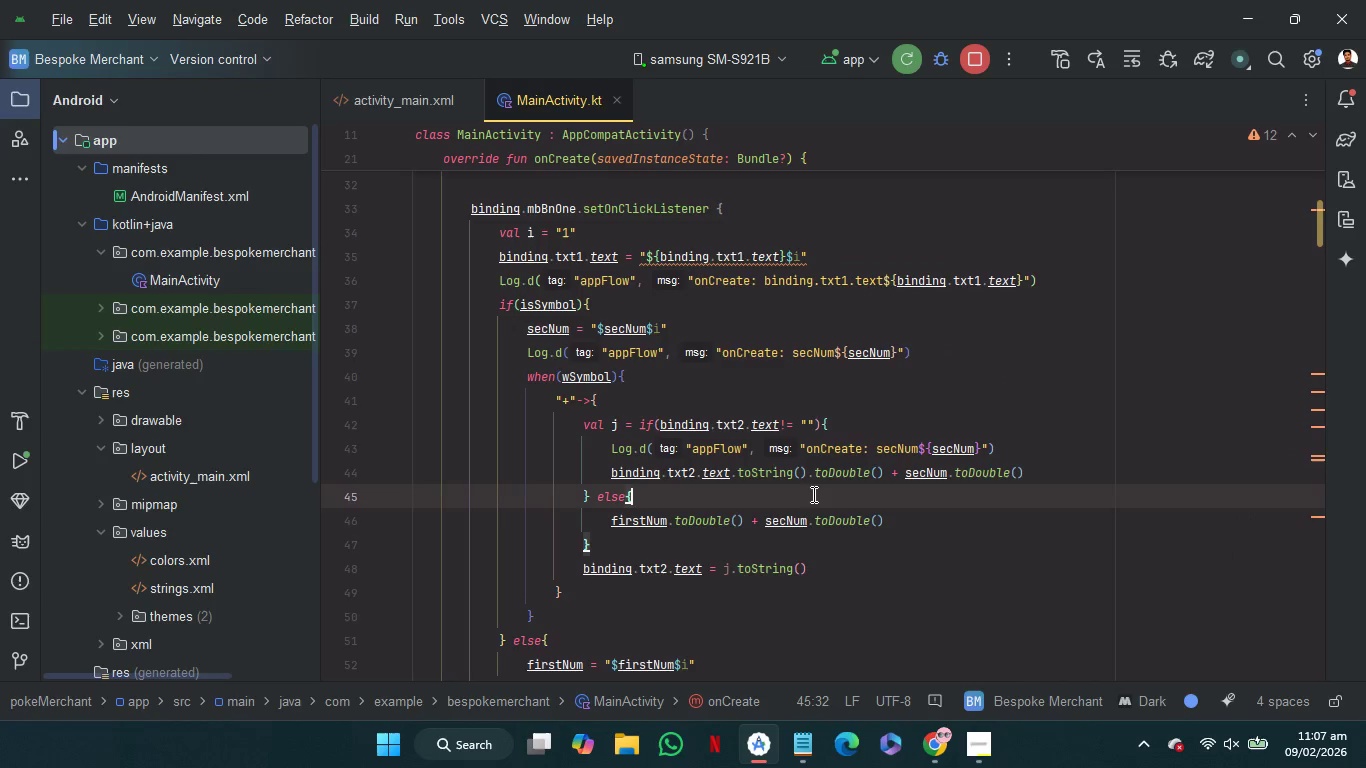 
key(Control+V)
 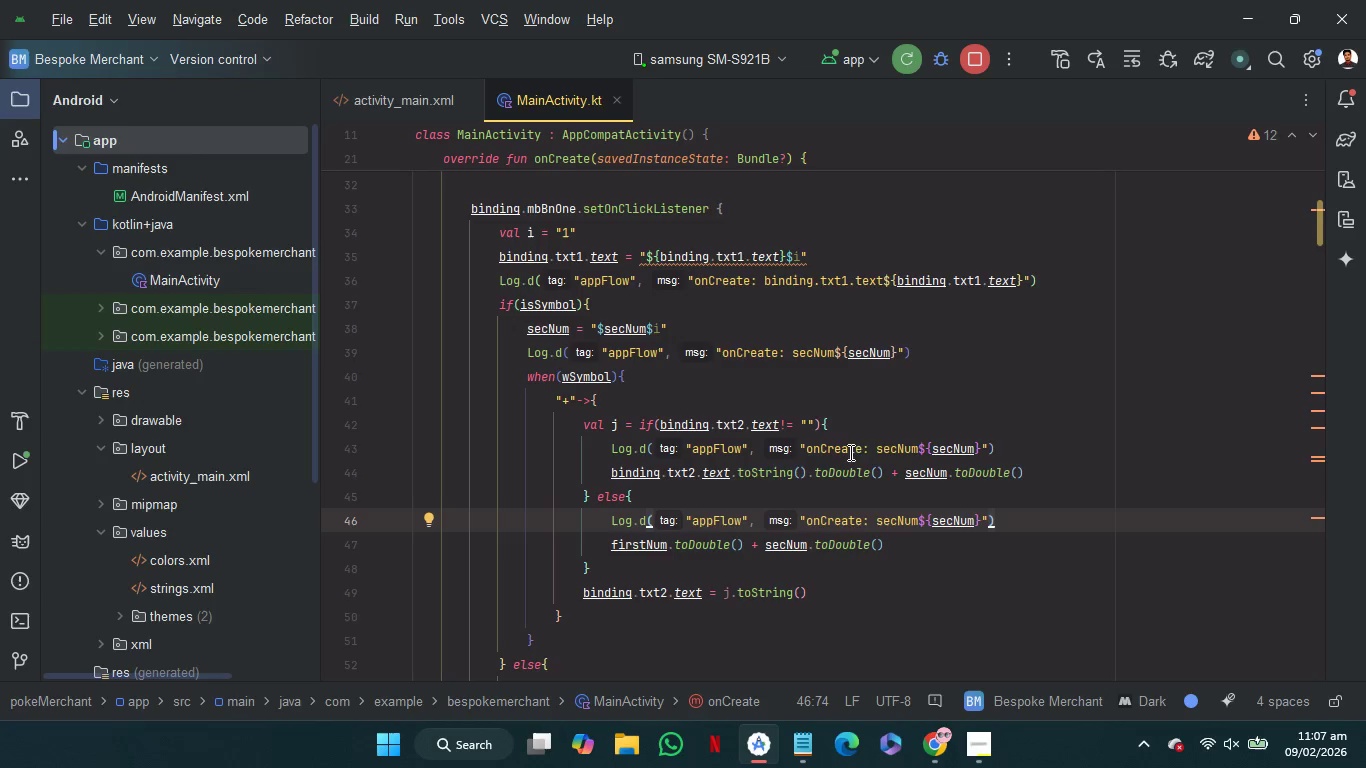 
left_click([888, 447])
 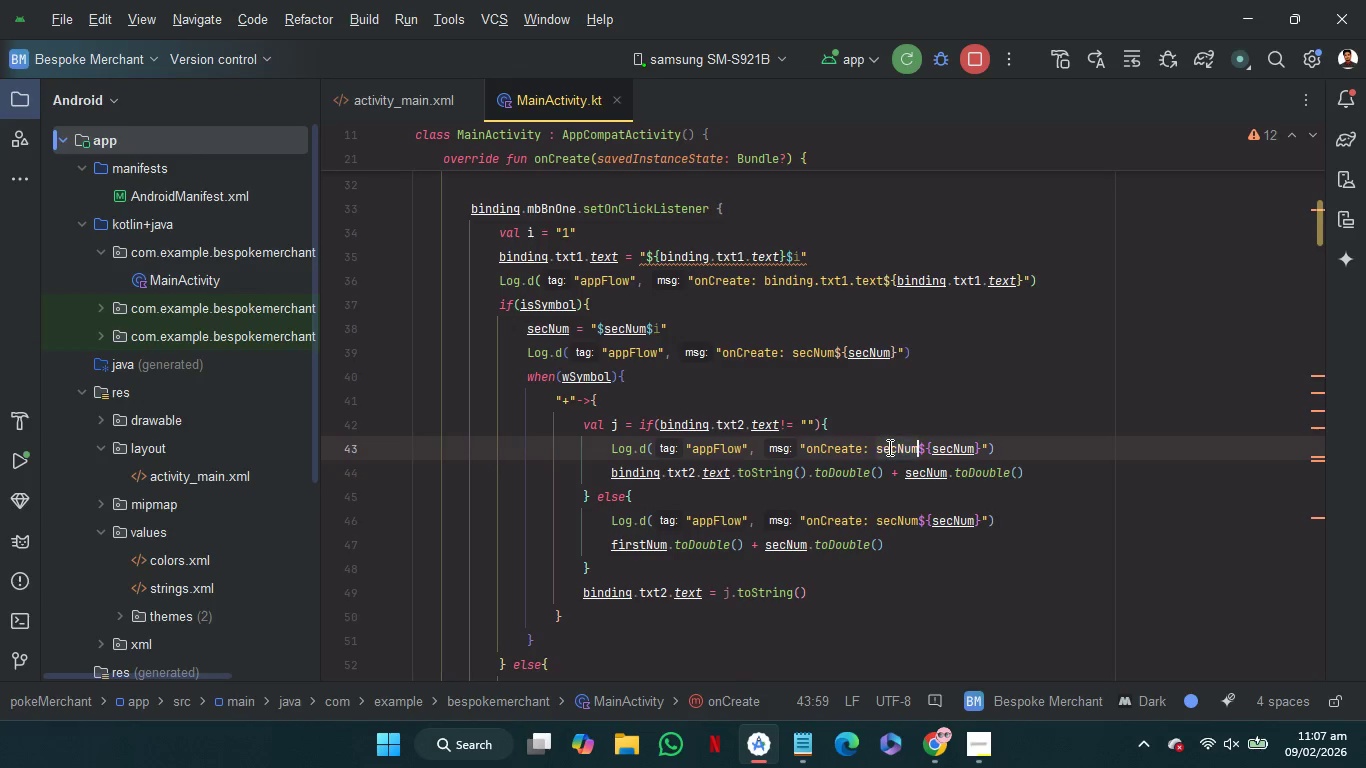 
left_click_drag(start_coordinate=[888, 447], to_coordinate=[943, 448])
 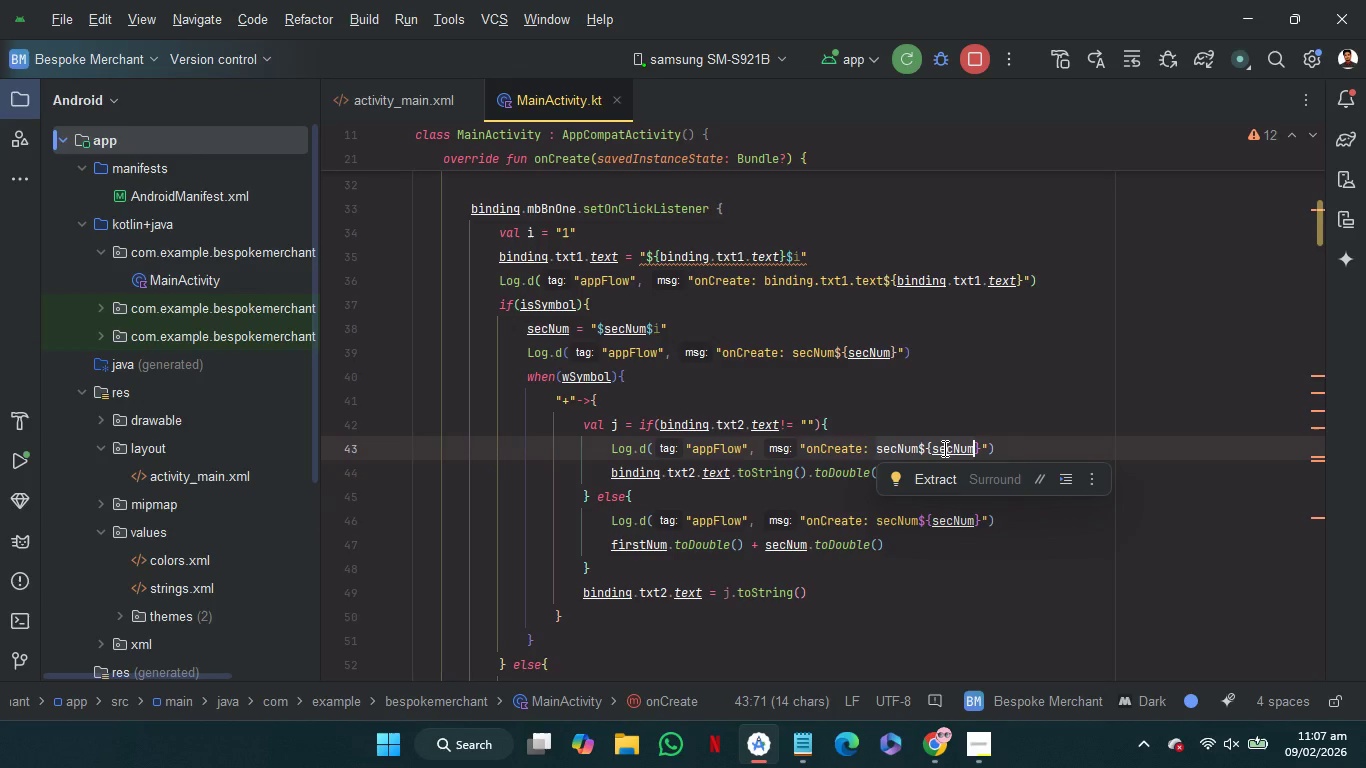 
type(if j)
 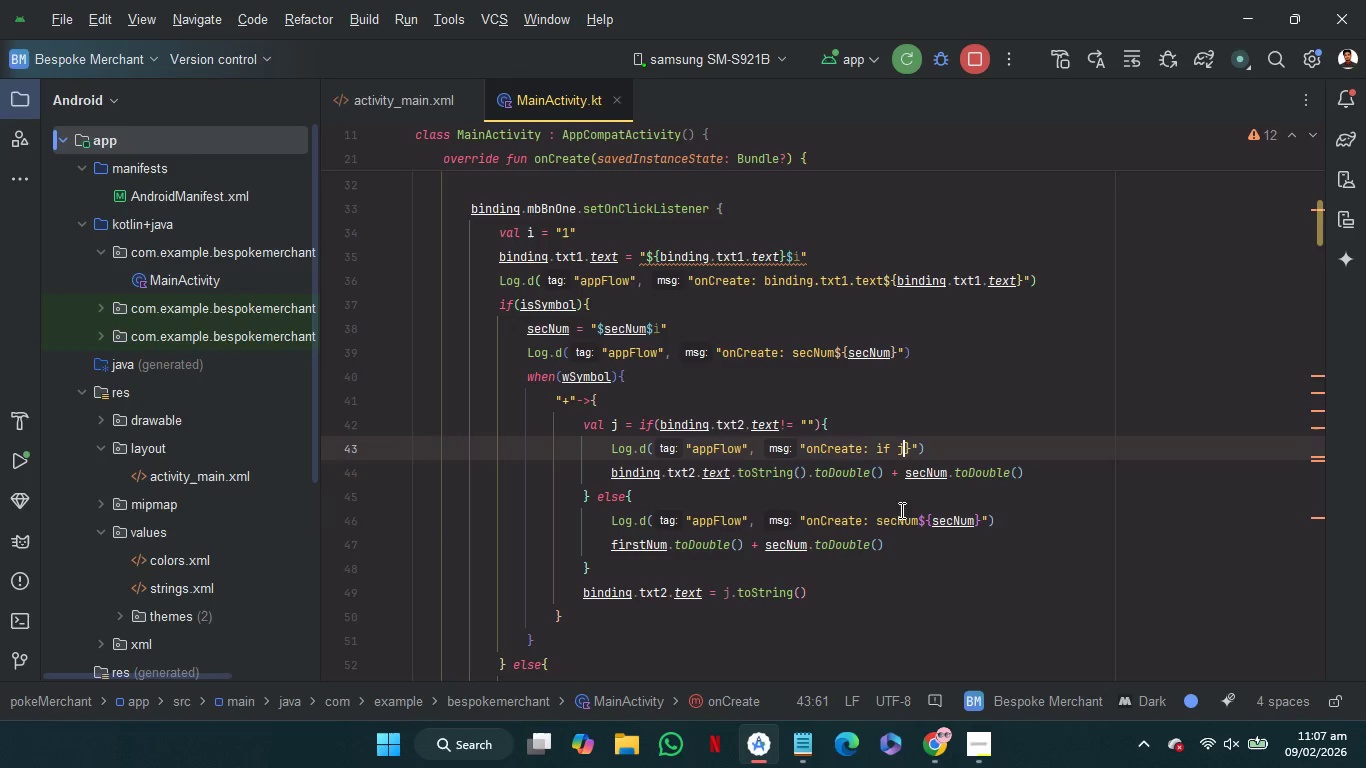 
left_click([900, 510])
 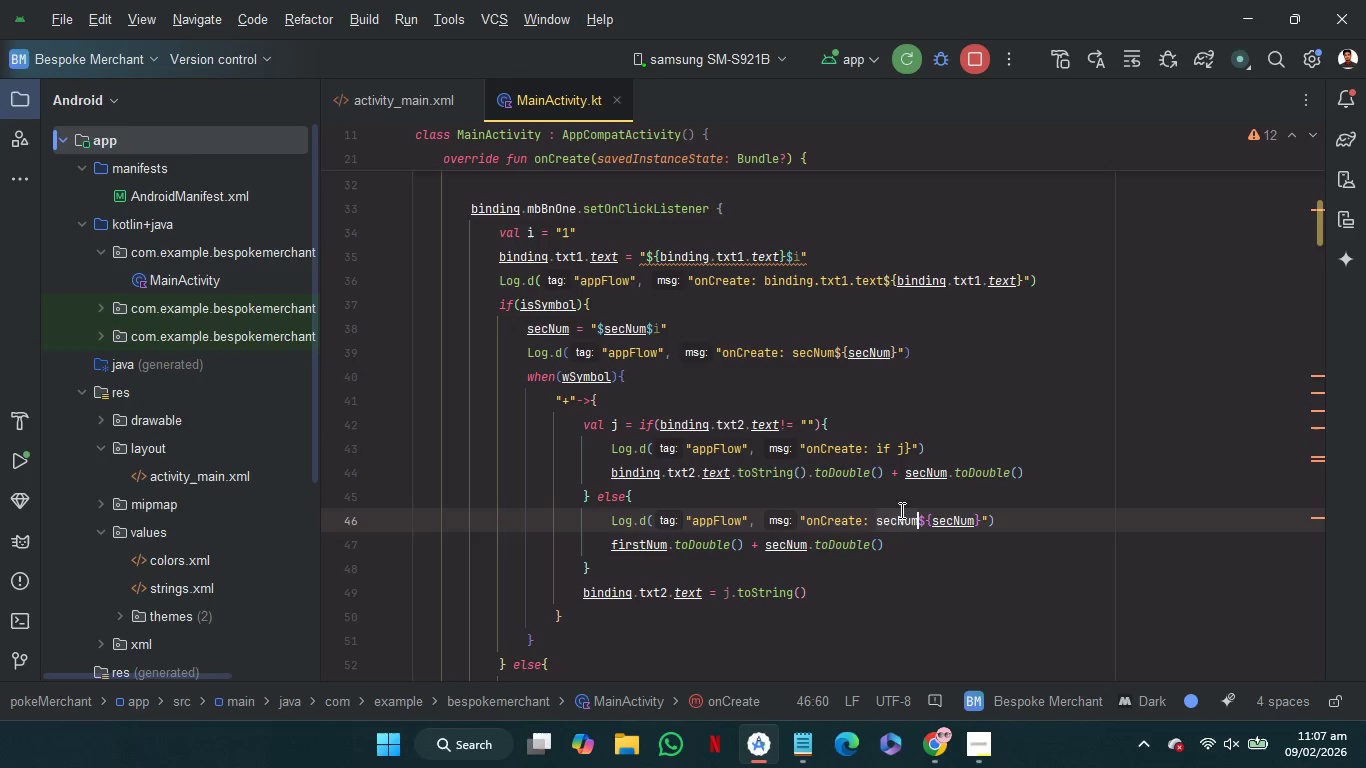 
left_click_drag(start_coordinate=[900, 510], to_coordinate=[945, 515])
 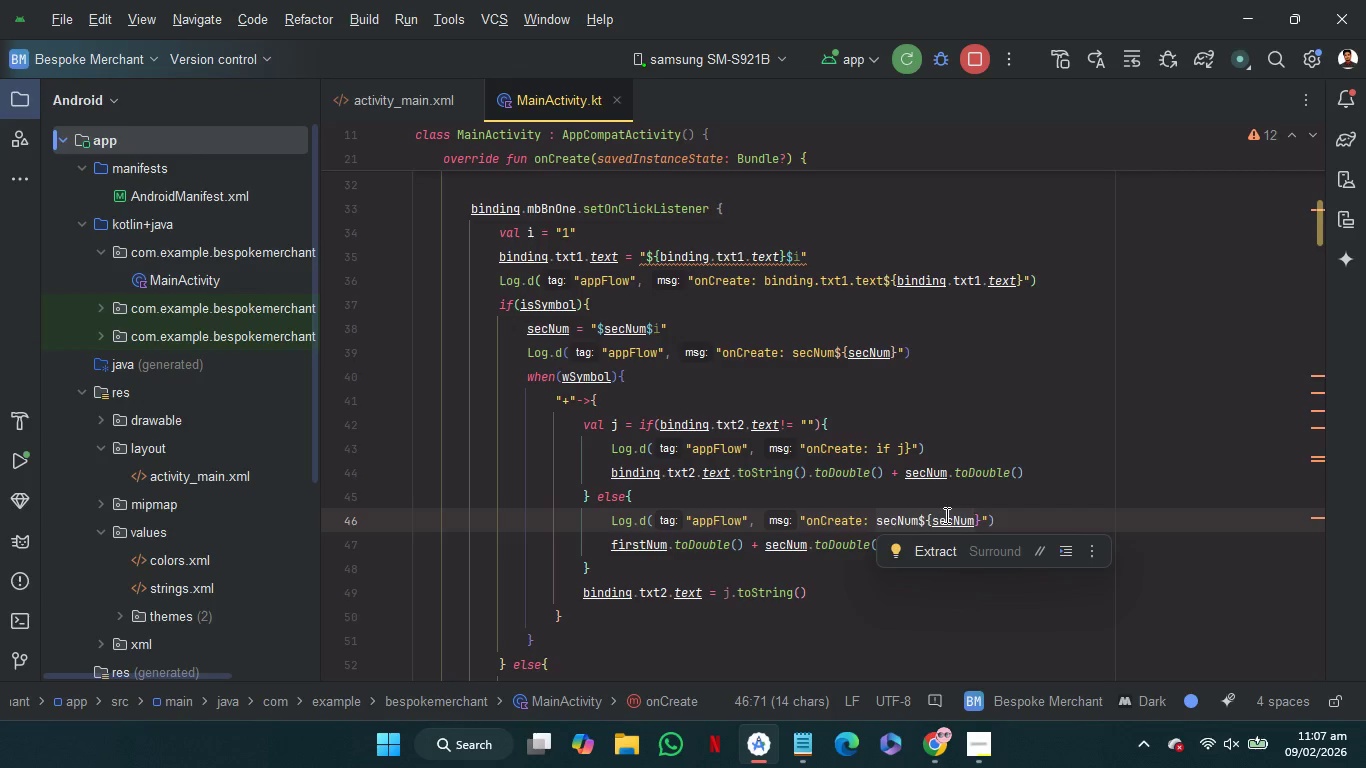 
type(el)
 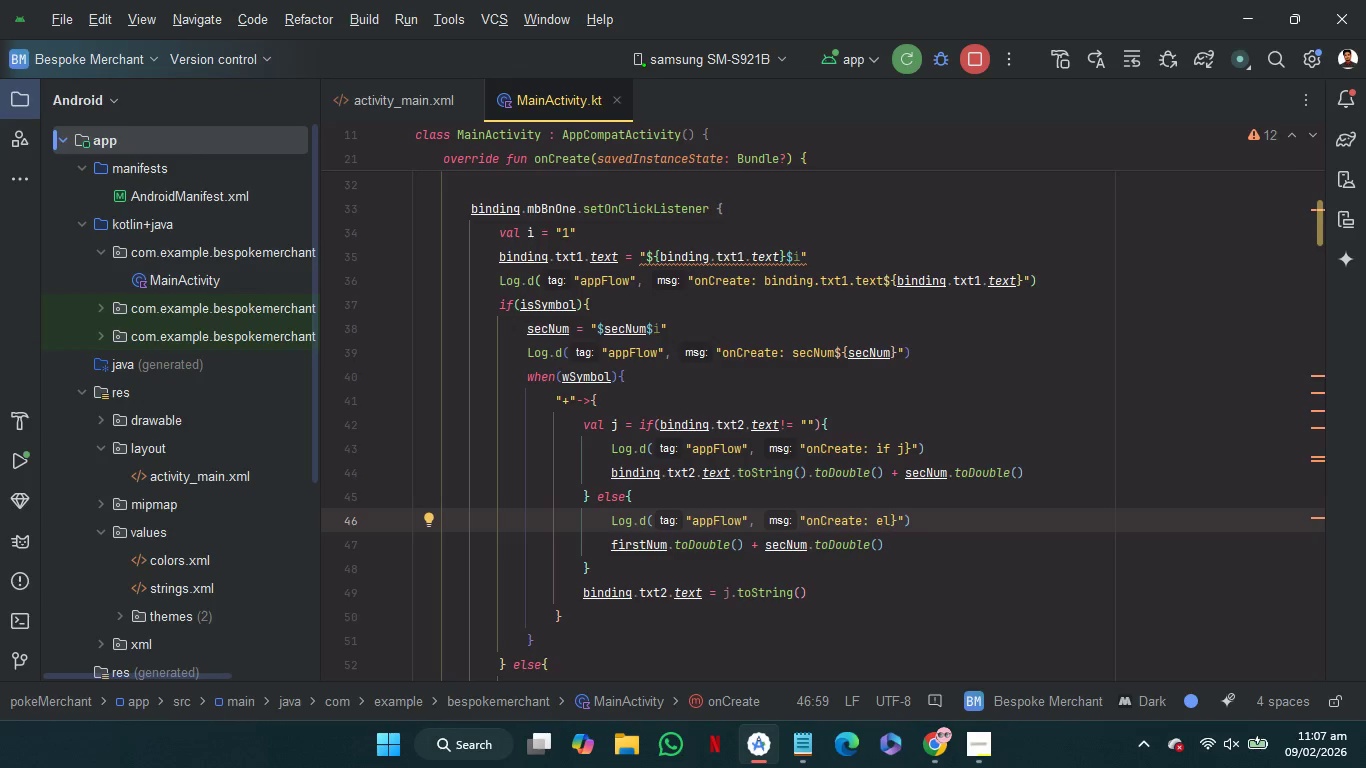 
type(se j)
 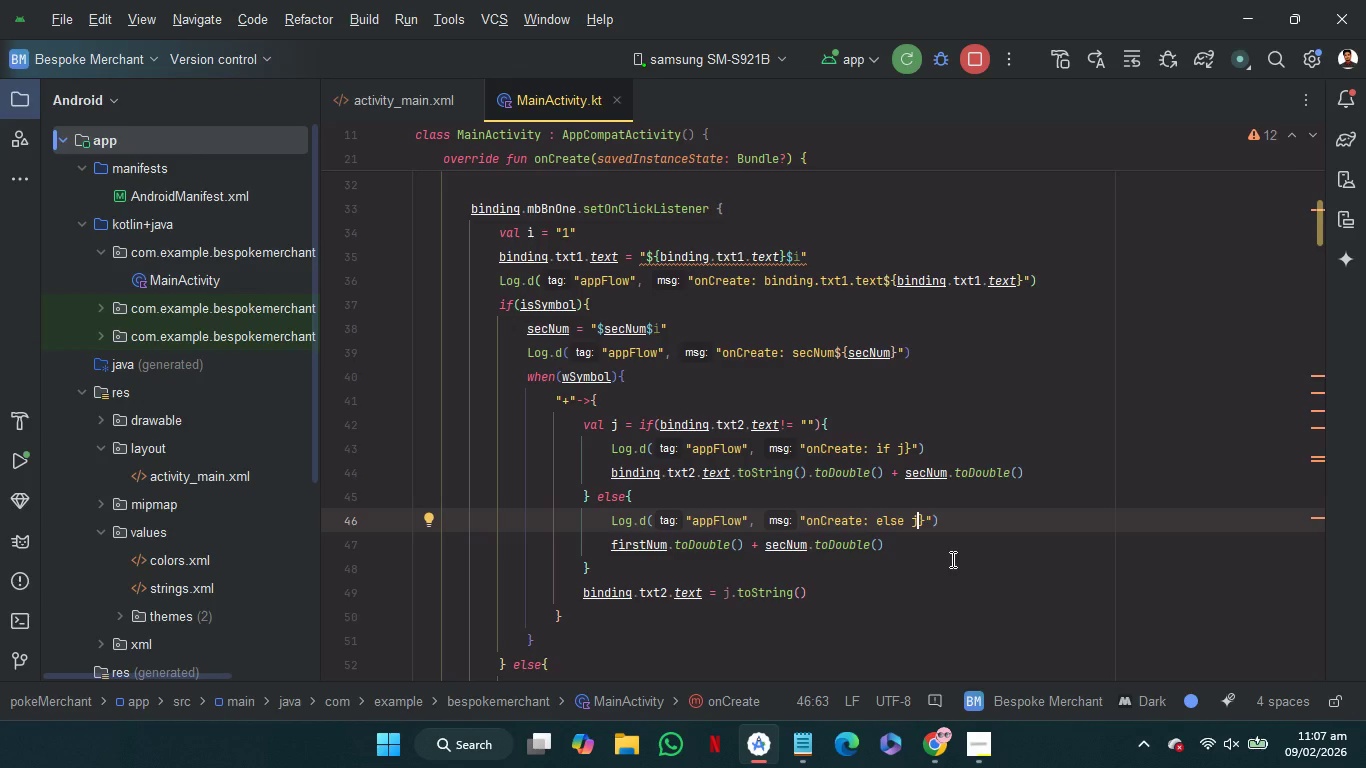 
scroll: coordinate [951, 559], scroll_direction: down, amount: 2.0
 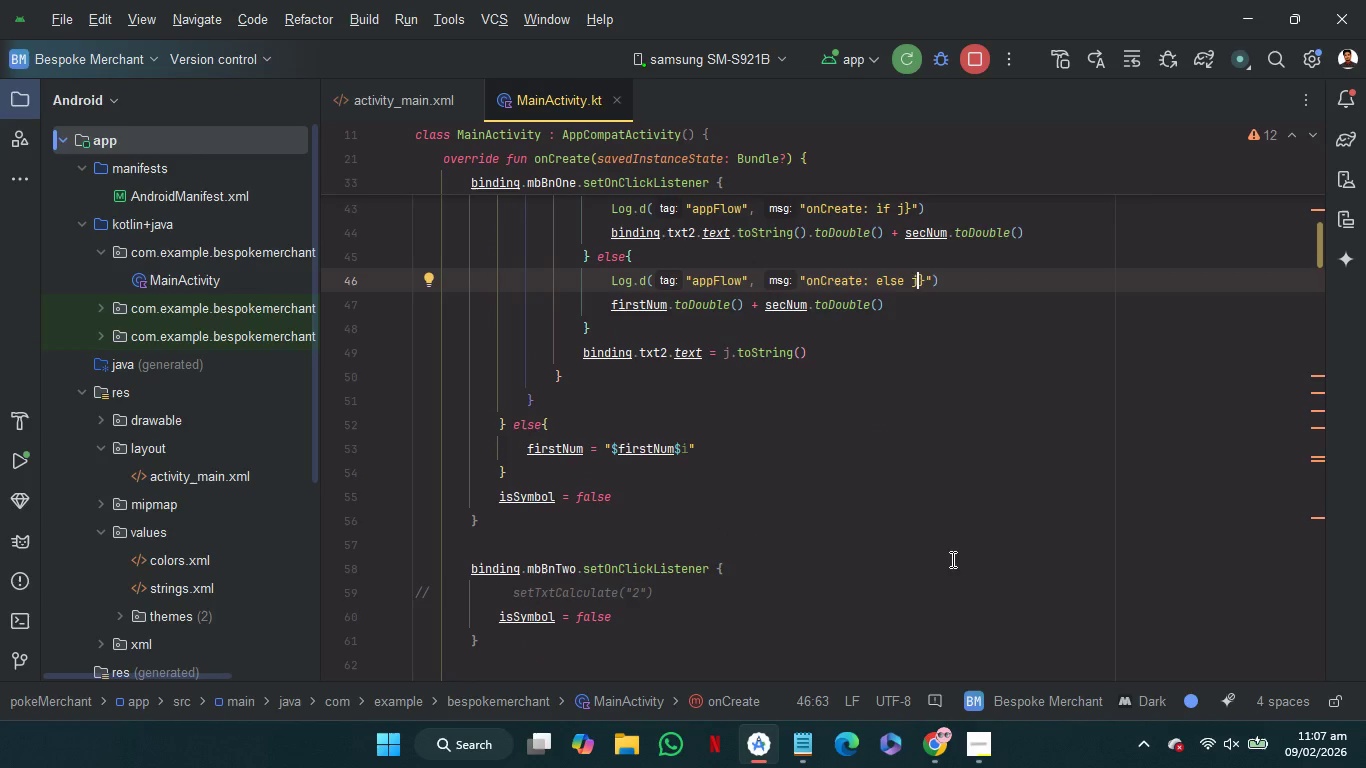 
scroll: coordinate [951, 559], scroll_direction: up, amount: 2.0
 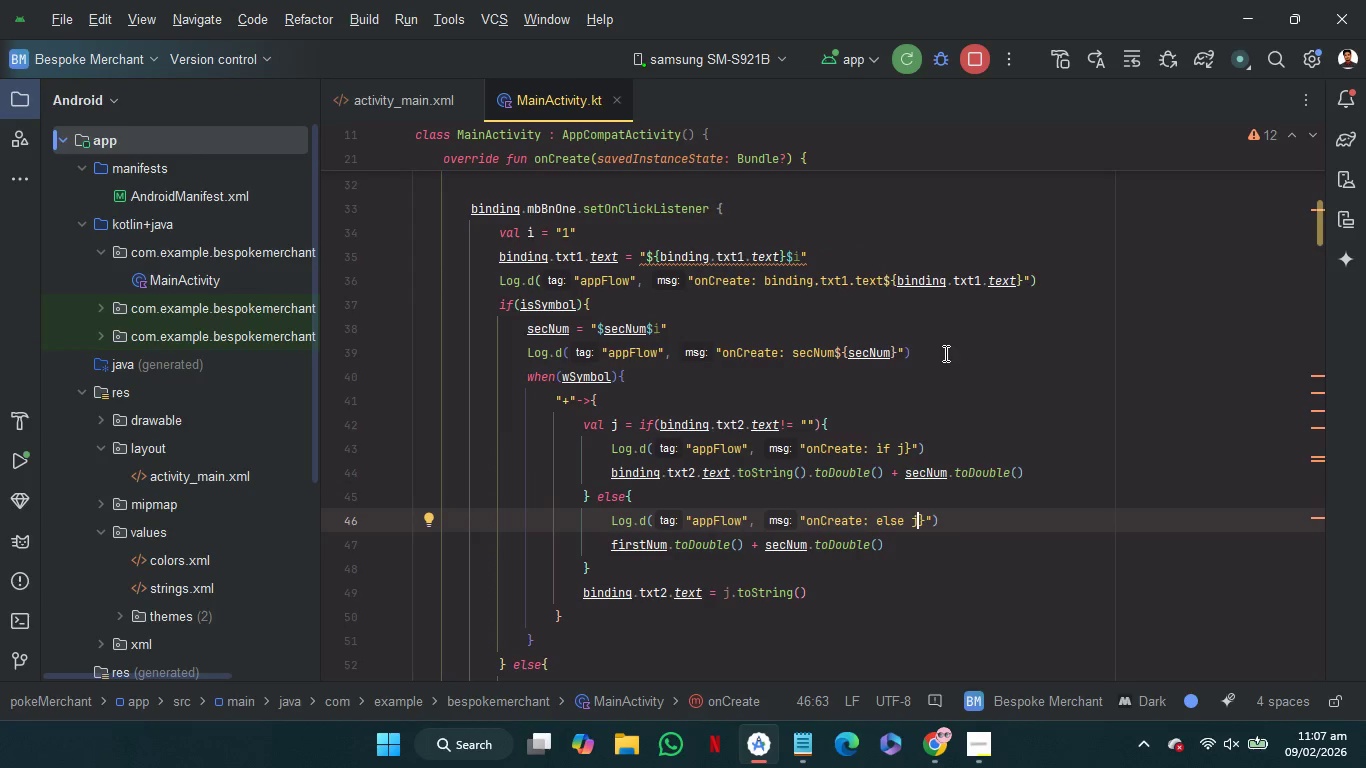 
left_click_drag(start_coordinate=[945, 350], to_coordinate=[945, 335])
 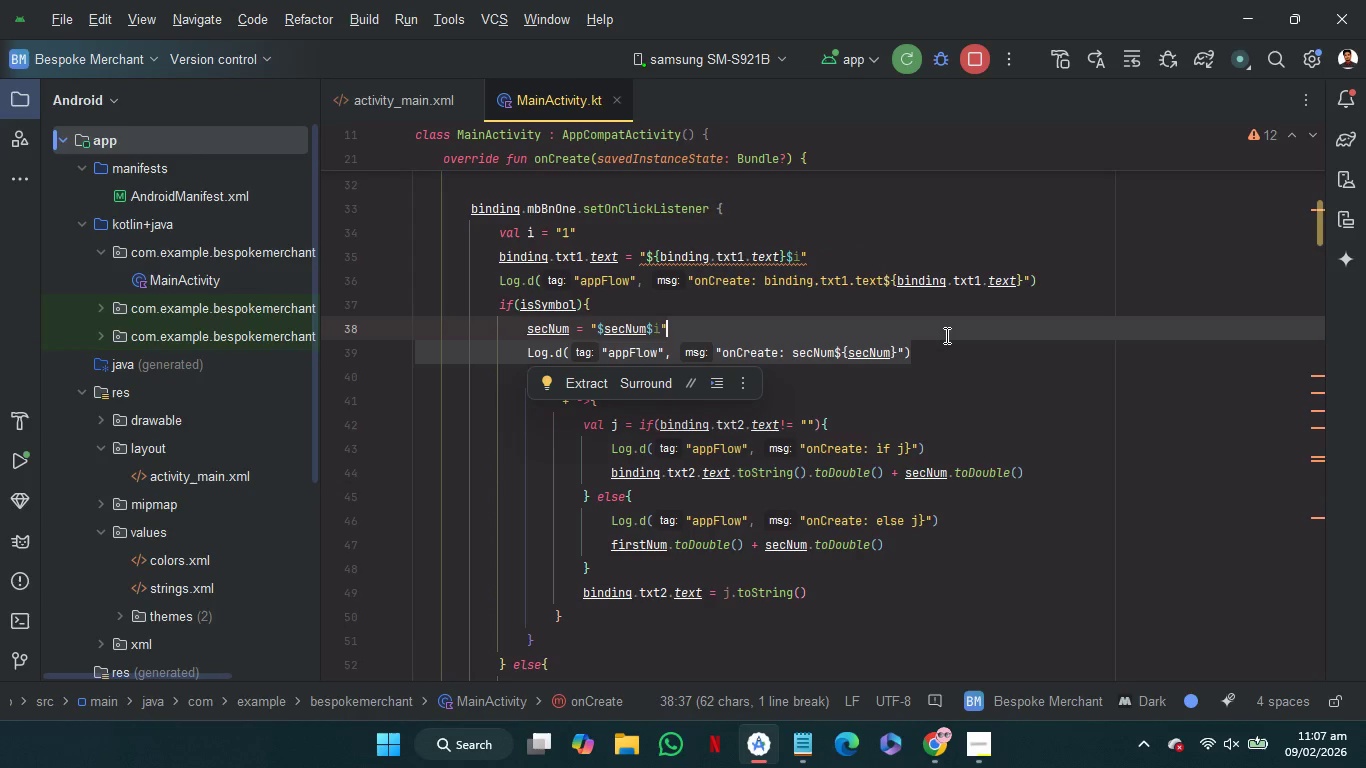 
key(Control+C)
 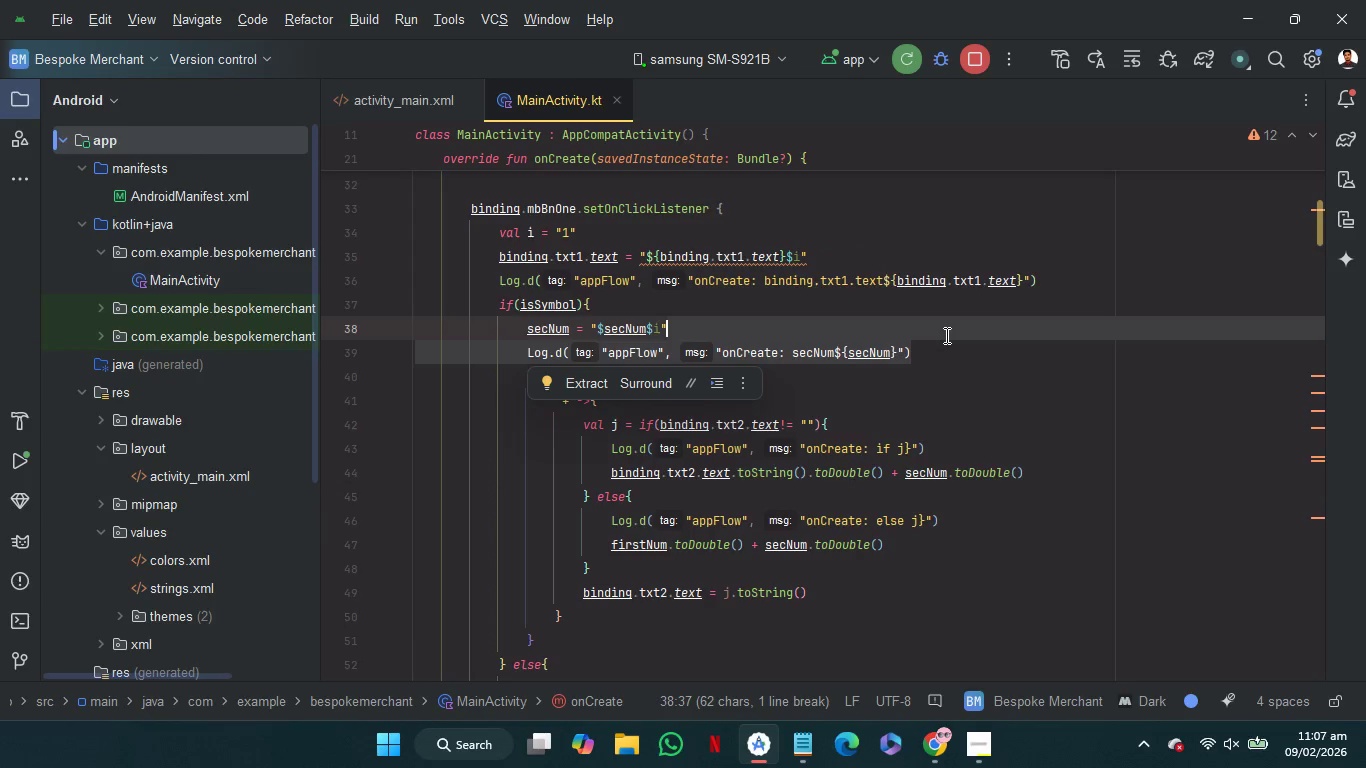 
key(Control+C)
 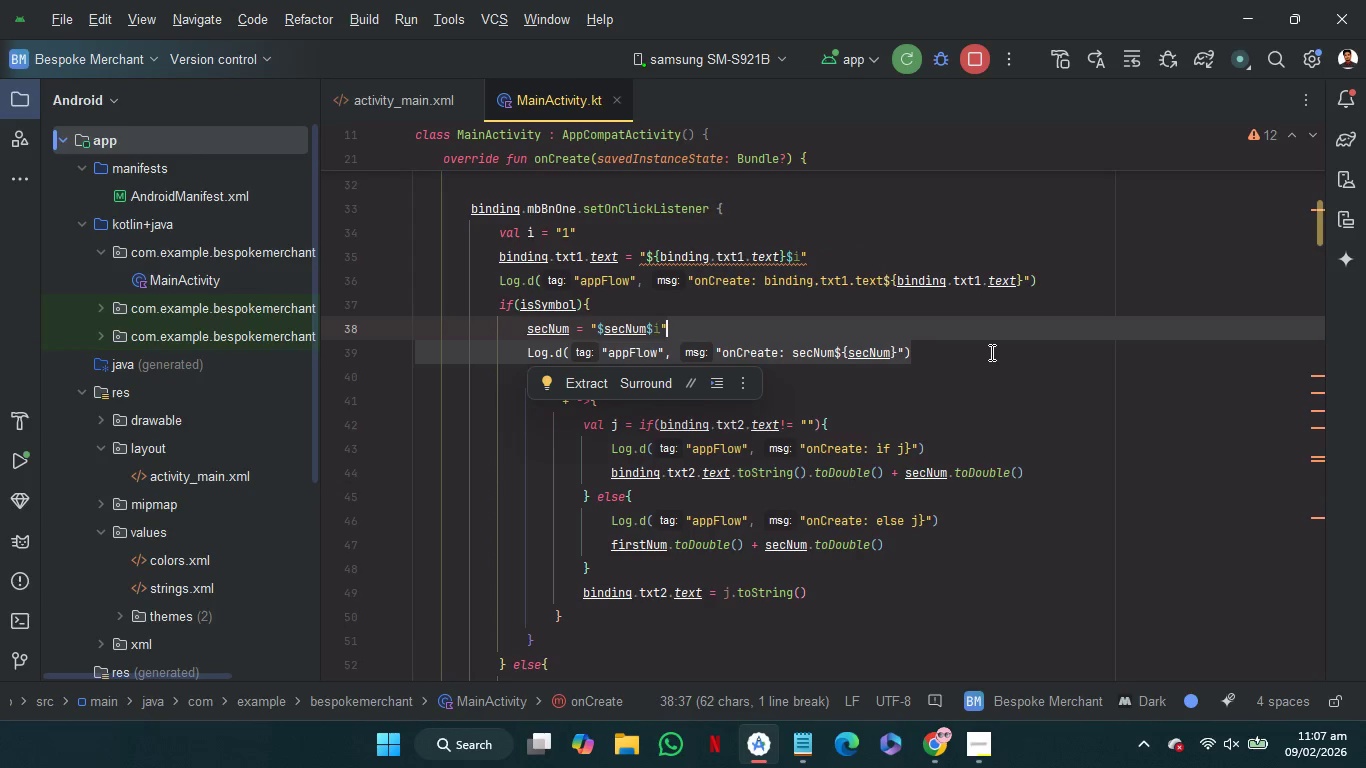 
scroll: coordinate [990, 352], scroll_direction: down, amount: 1.0
 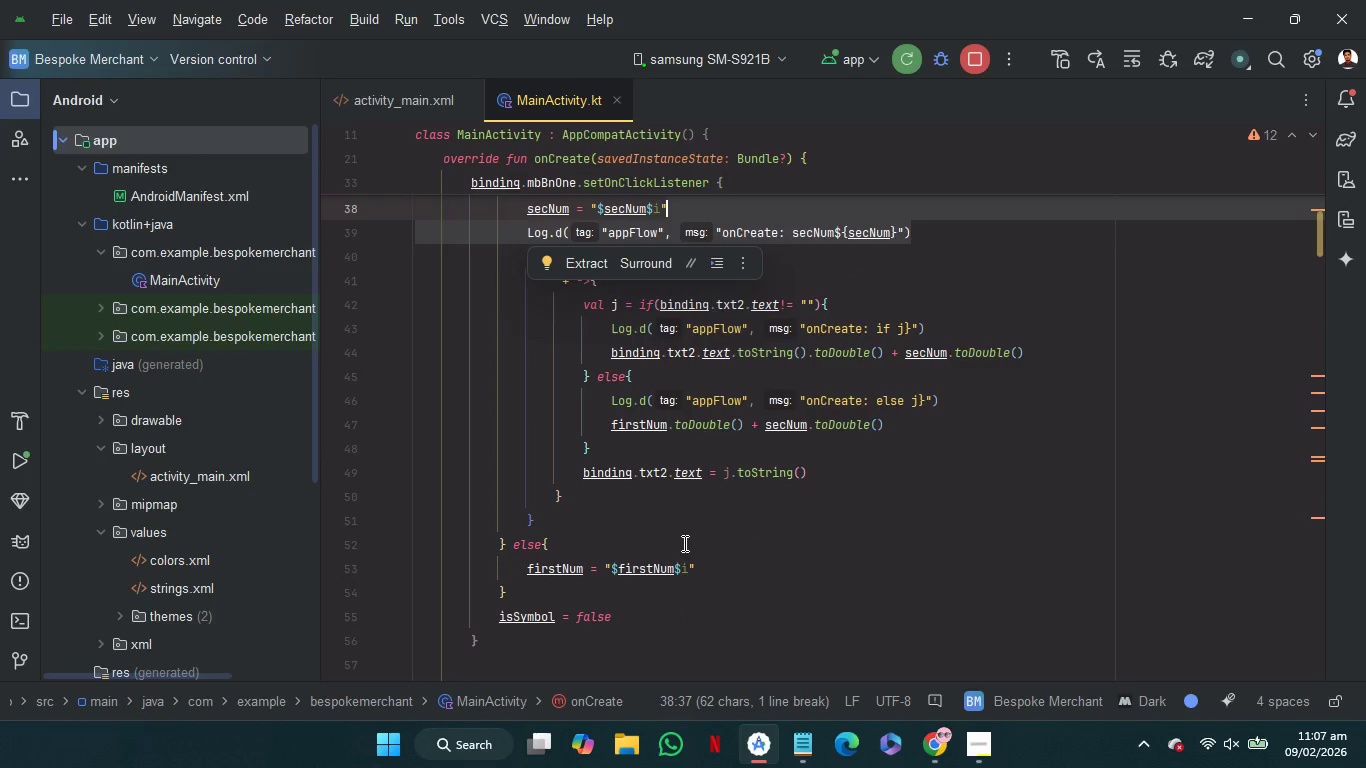 
left_click([683, 543])
 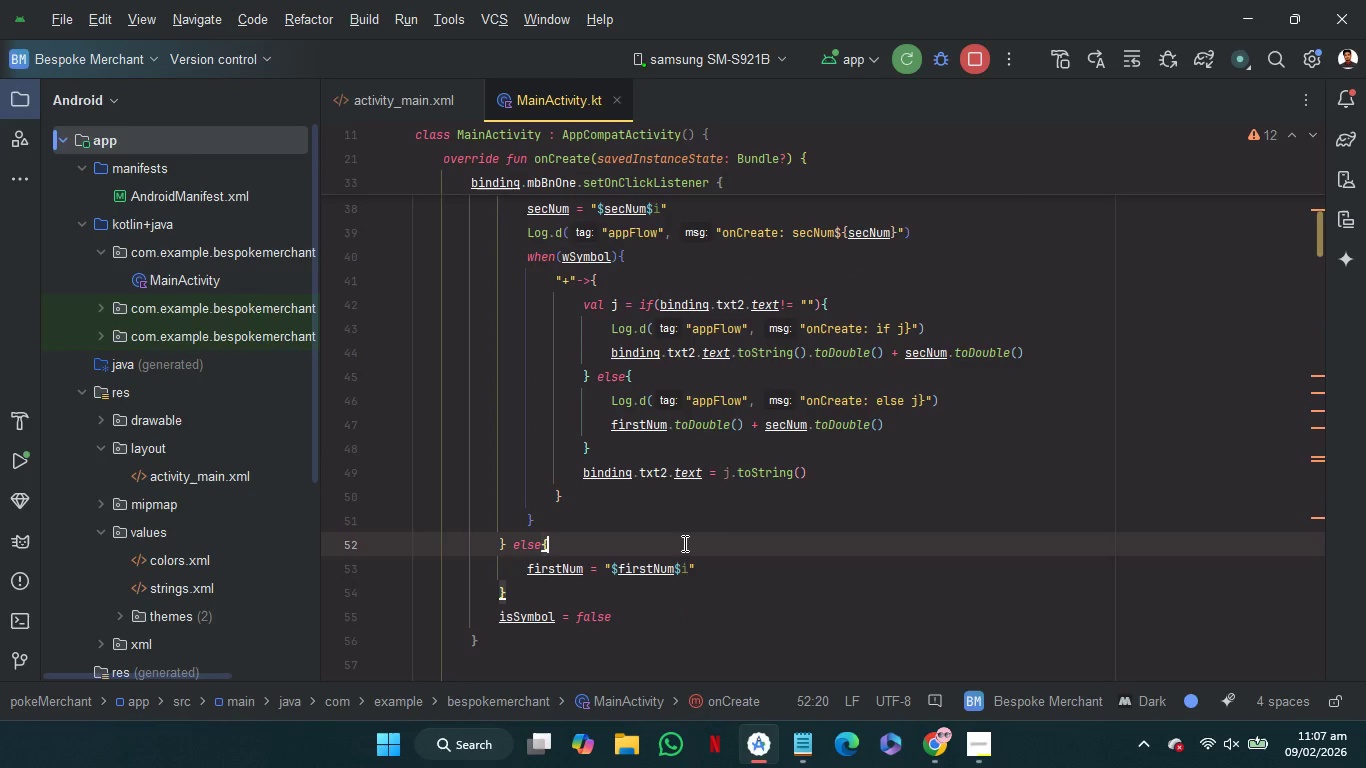 
key(Control+V)
 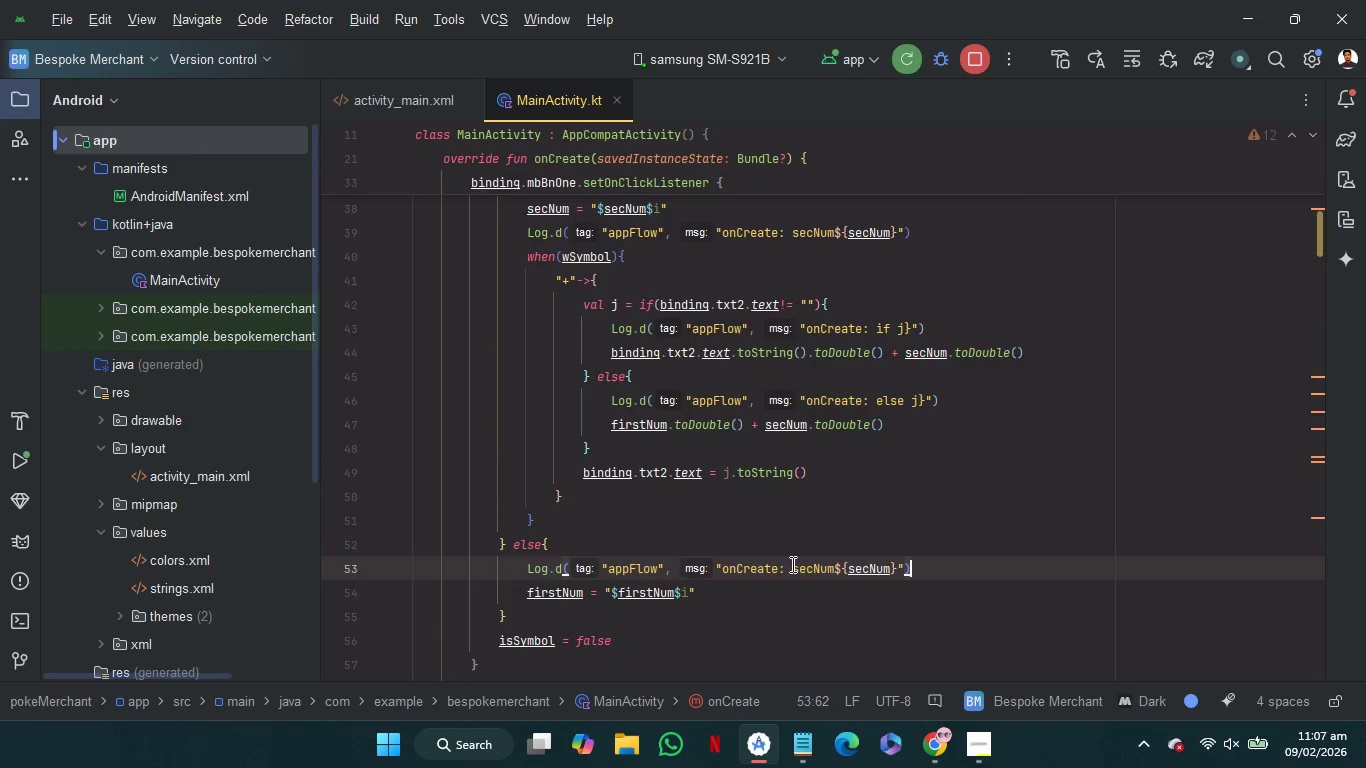 
mouse_move([802, 590])
 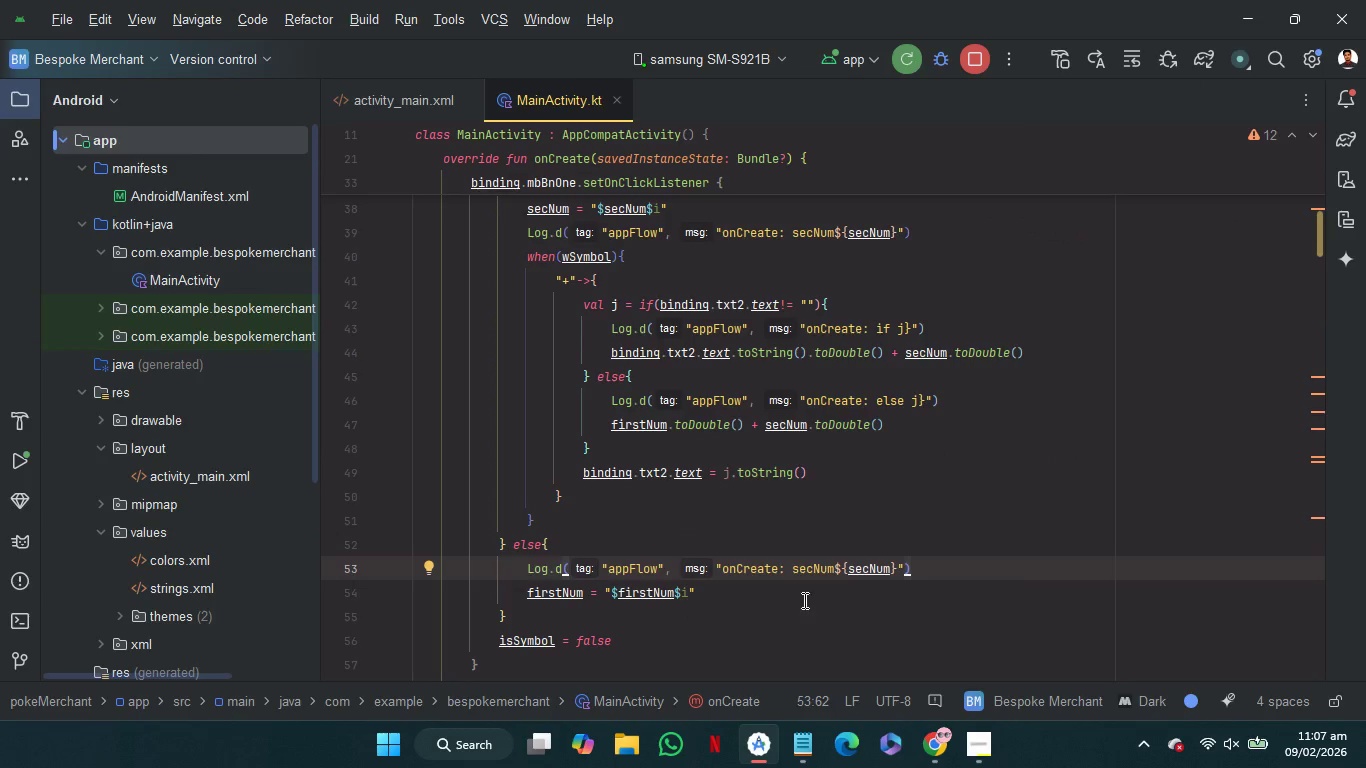 
mouse_move([777, 573])
 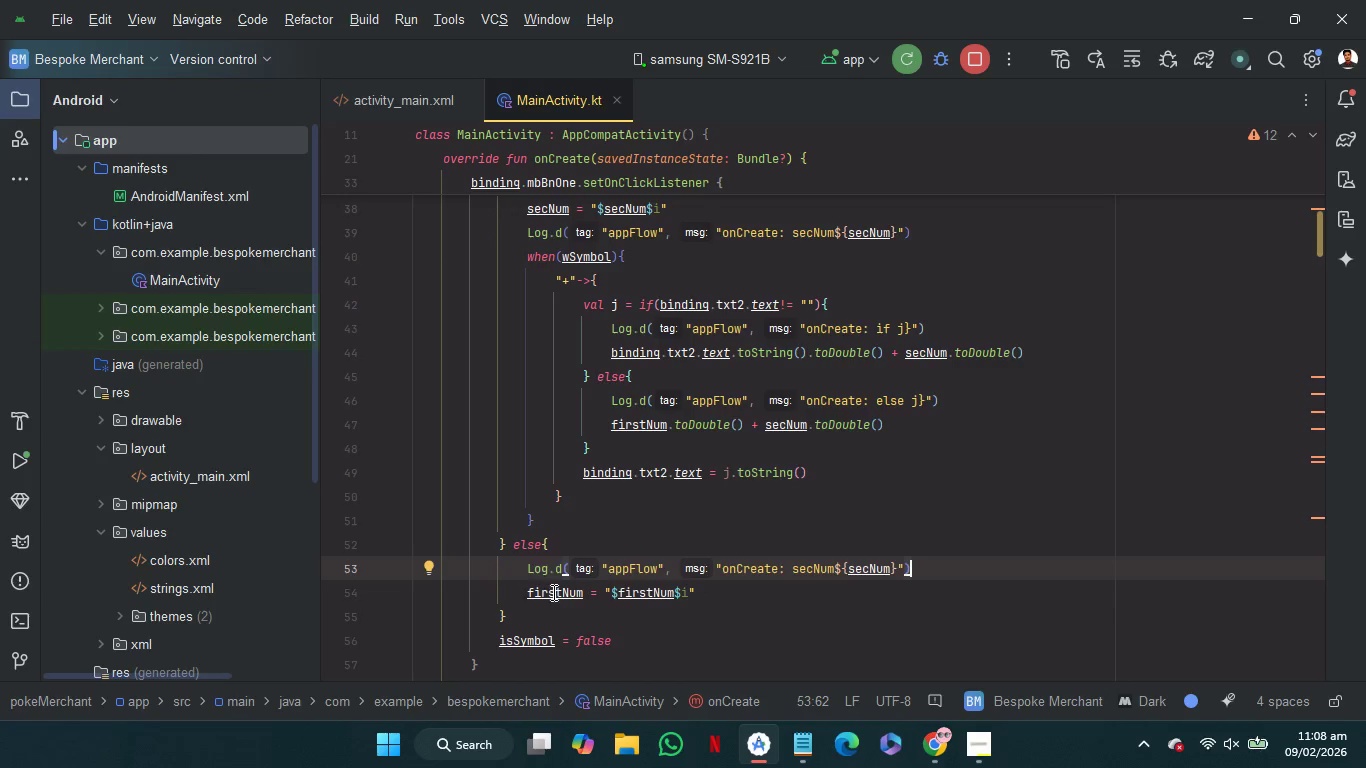 
double_click([552, 592])
 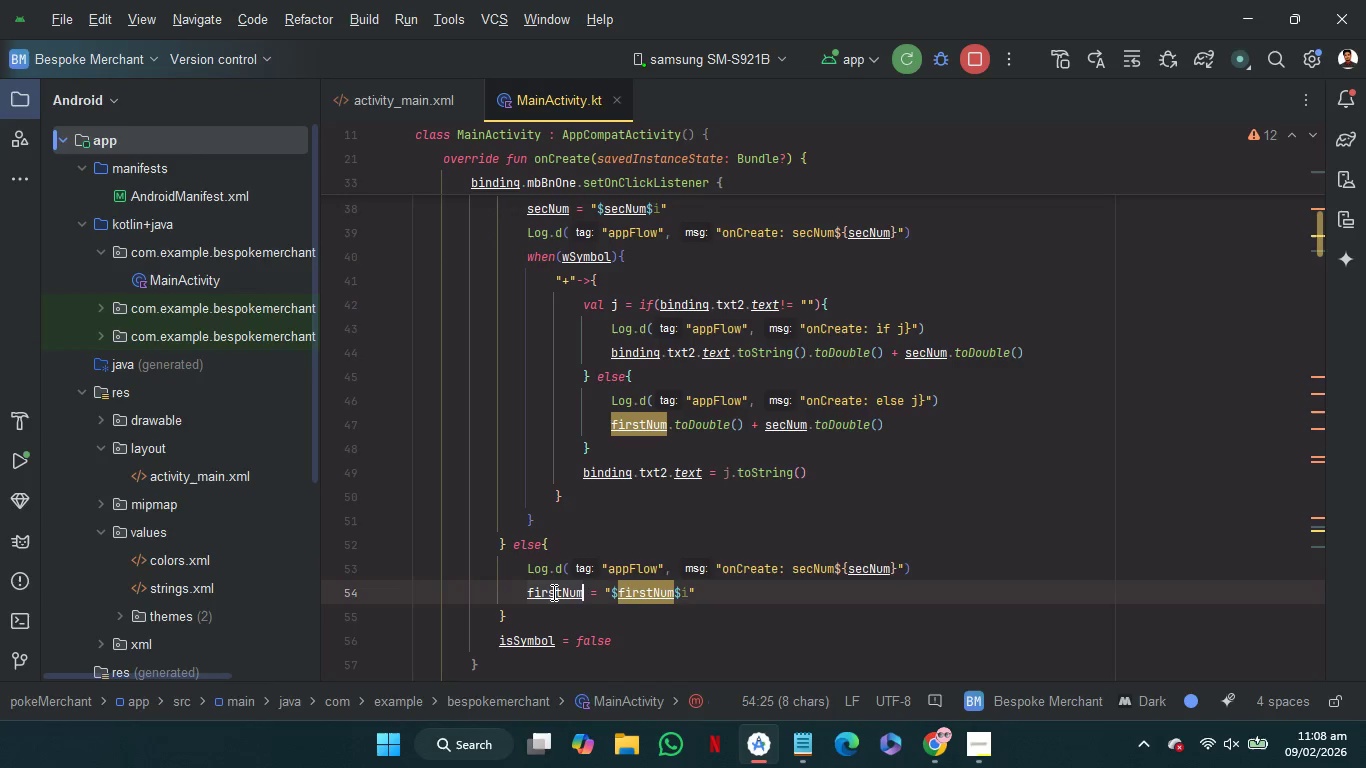 
key(Control+C)
 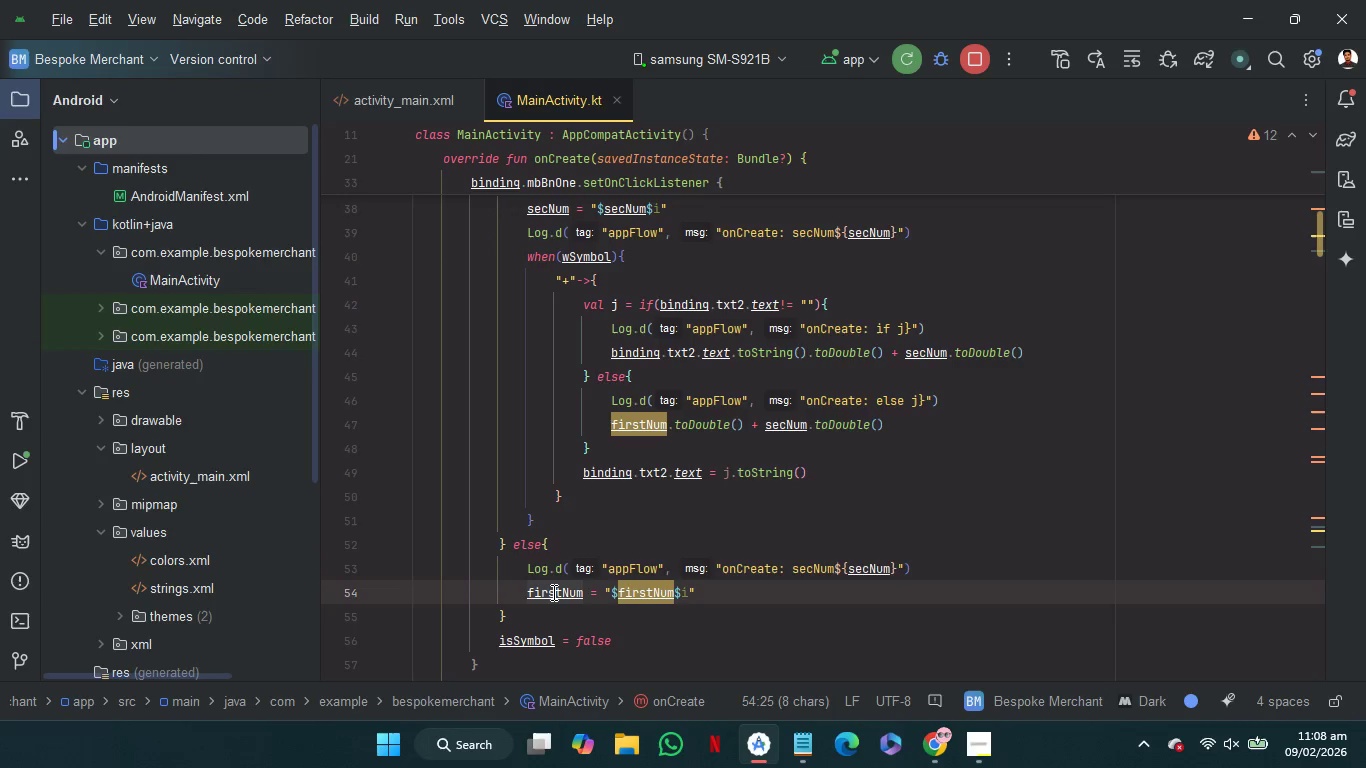 
key(Control+C)
 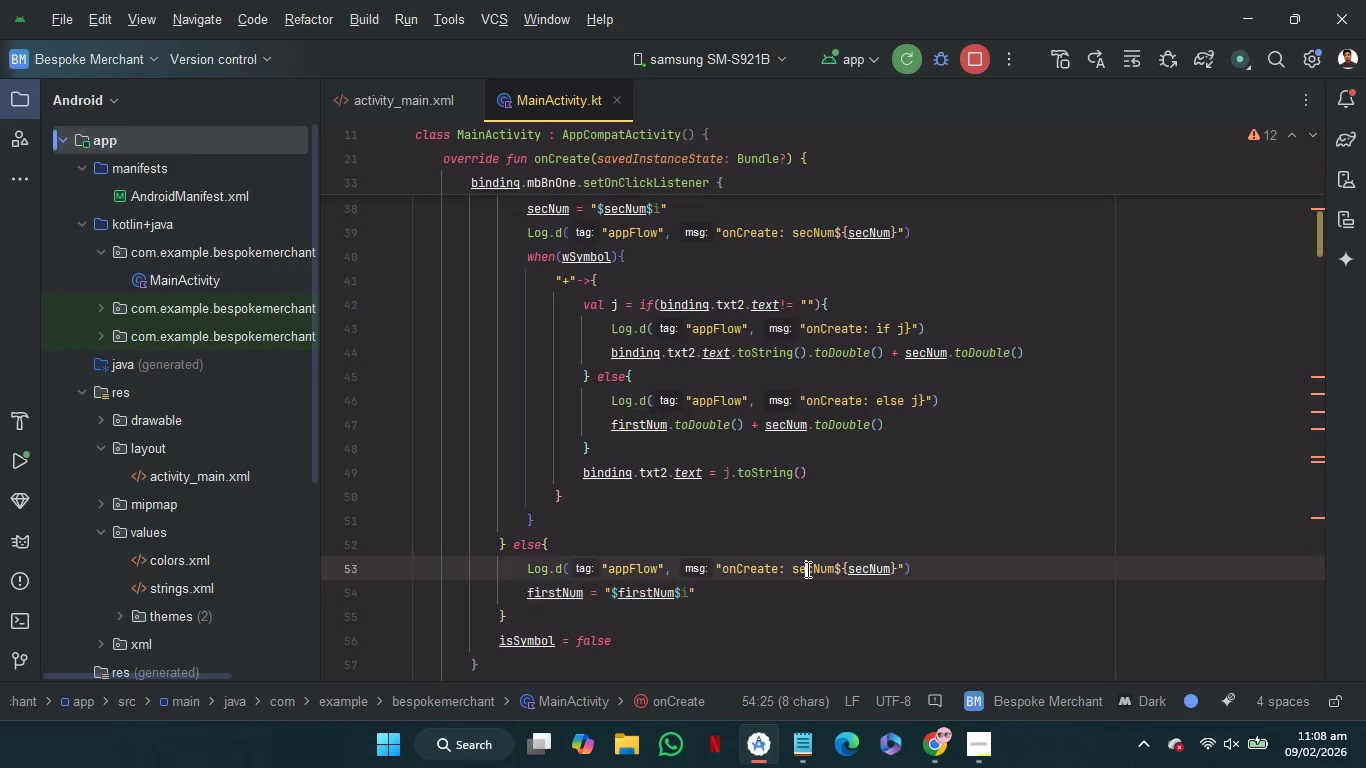 
double_click([806, 569])
 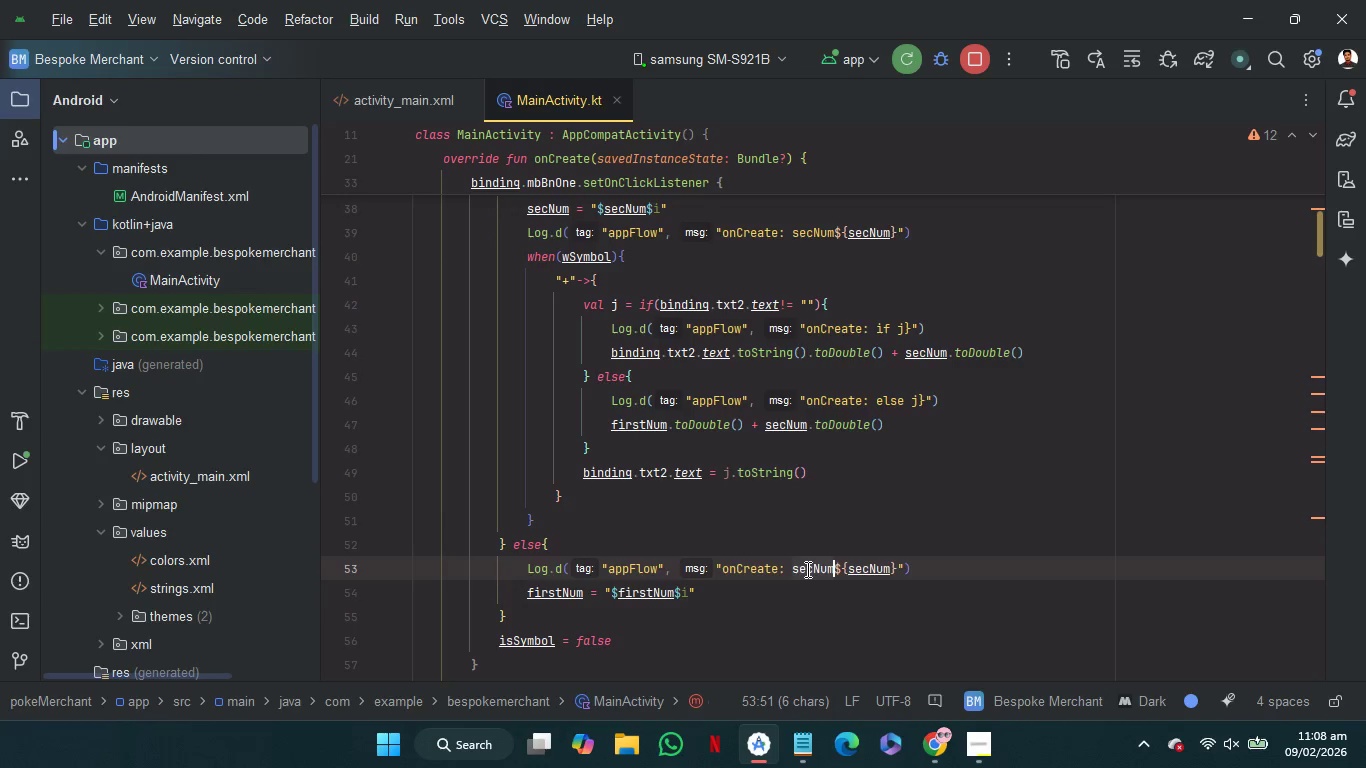 
key(Control+V)
 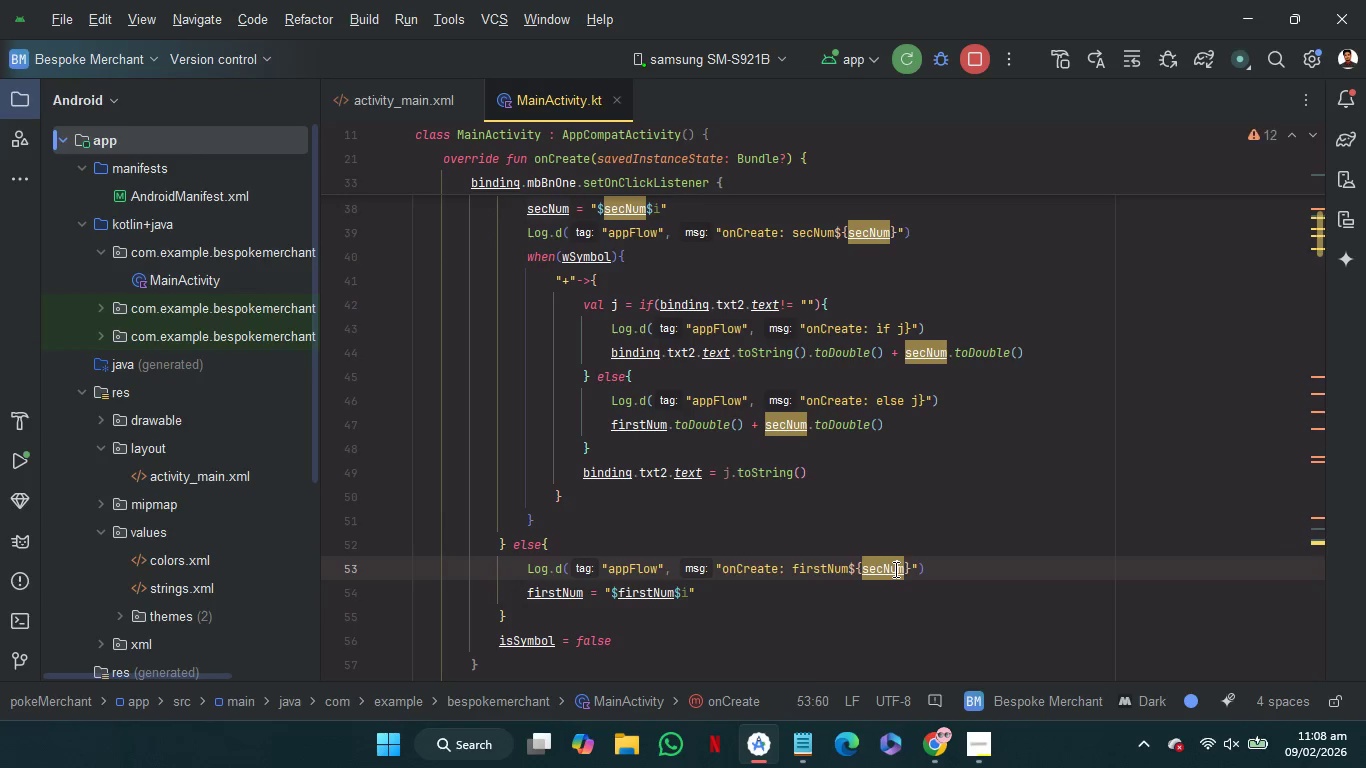 
double_click([894, 569])
 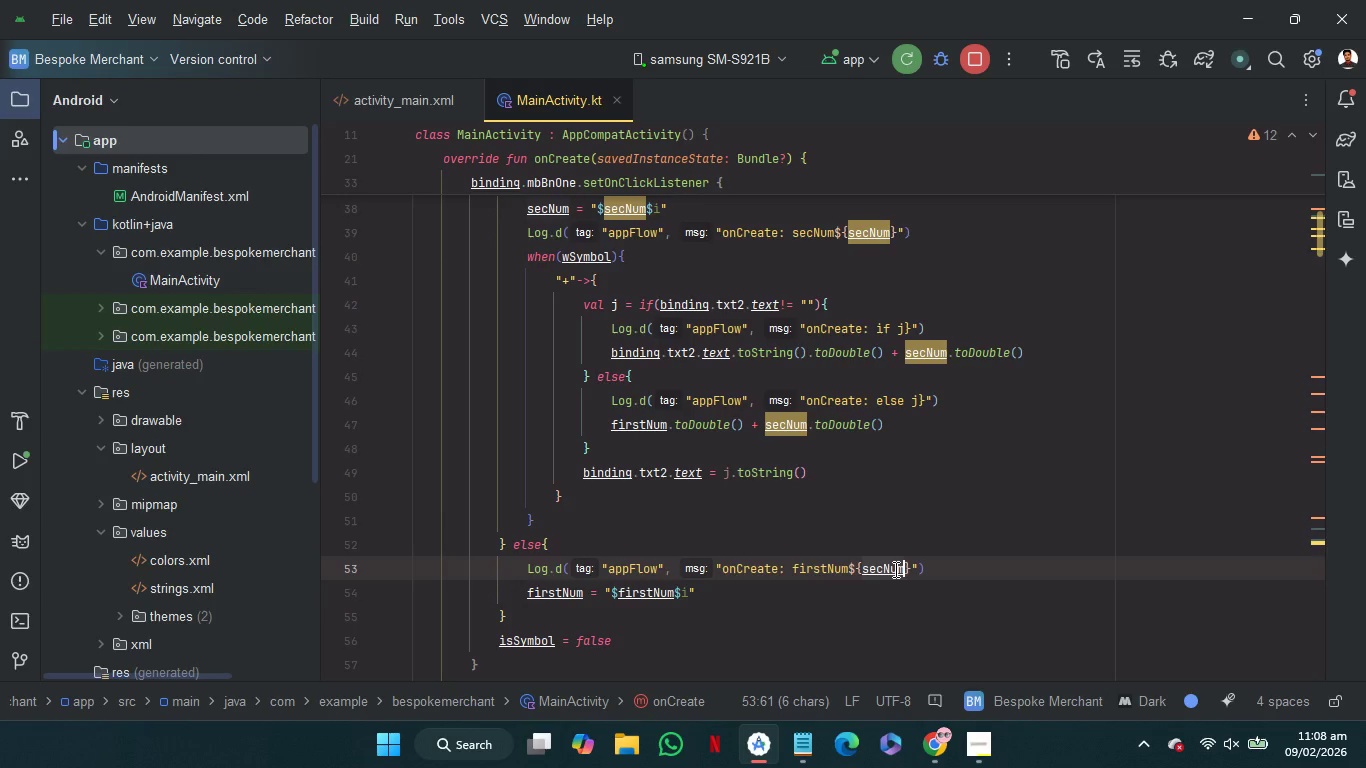 
key(Control+V)
 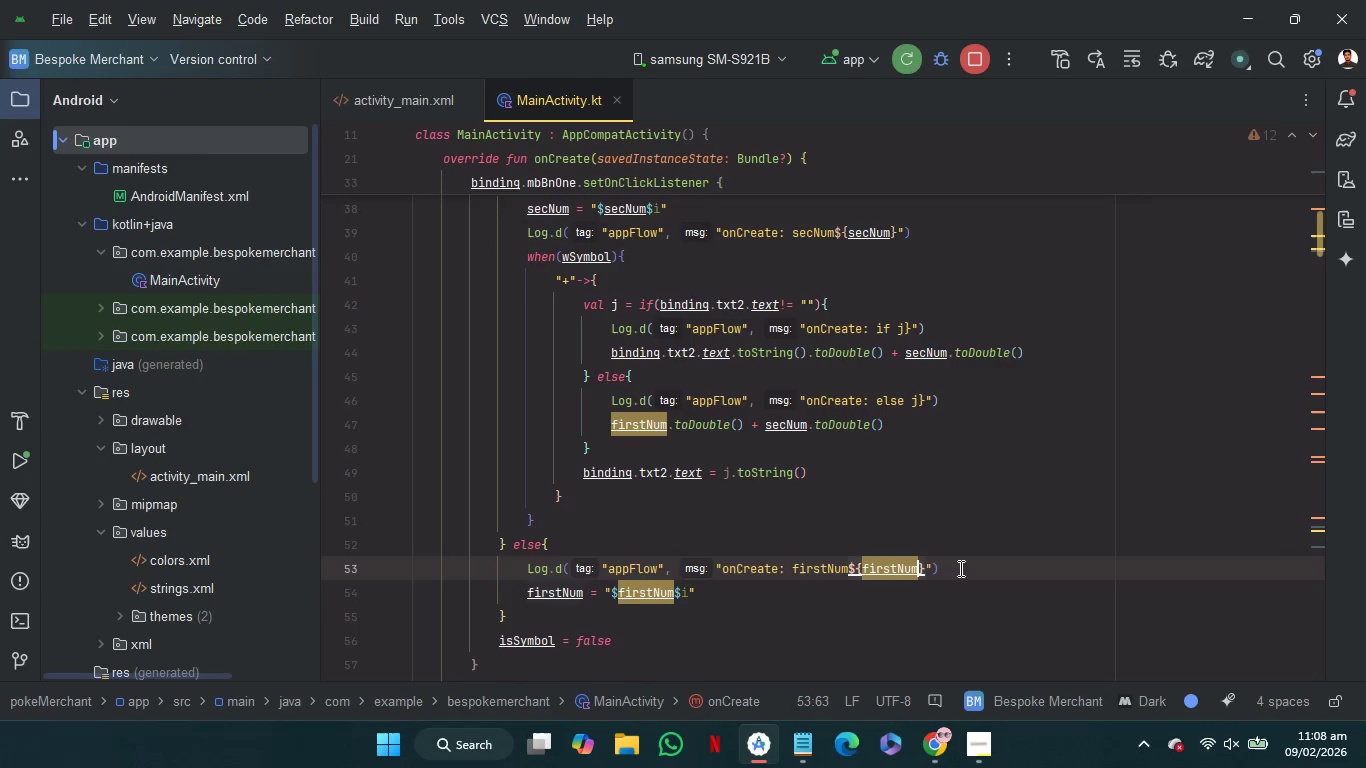 
left_click_drag(start_coordinate=[959, 568], to_coordinate=[953, 551])
 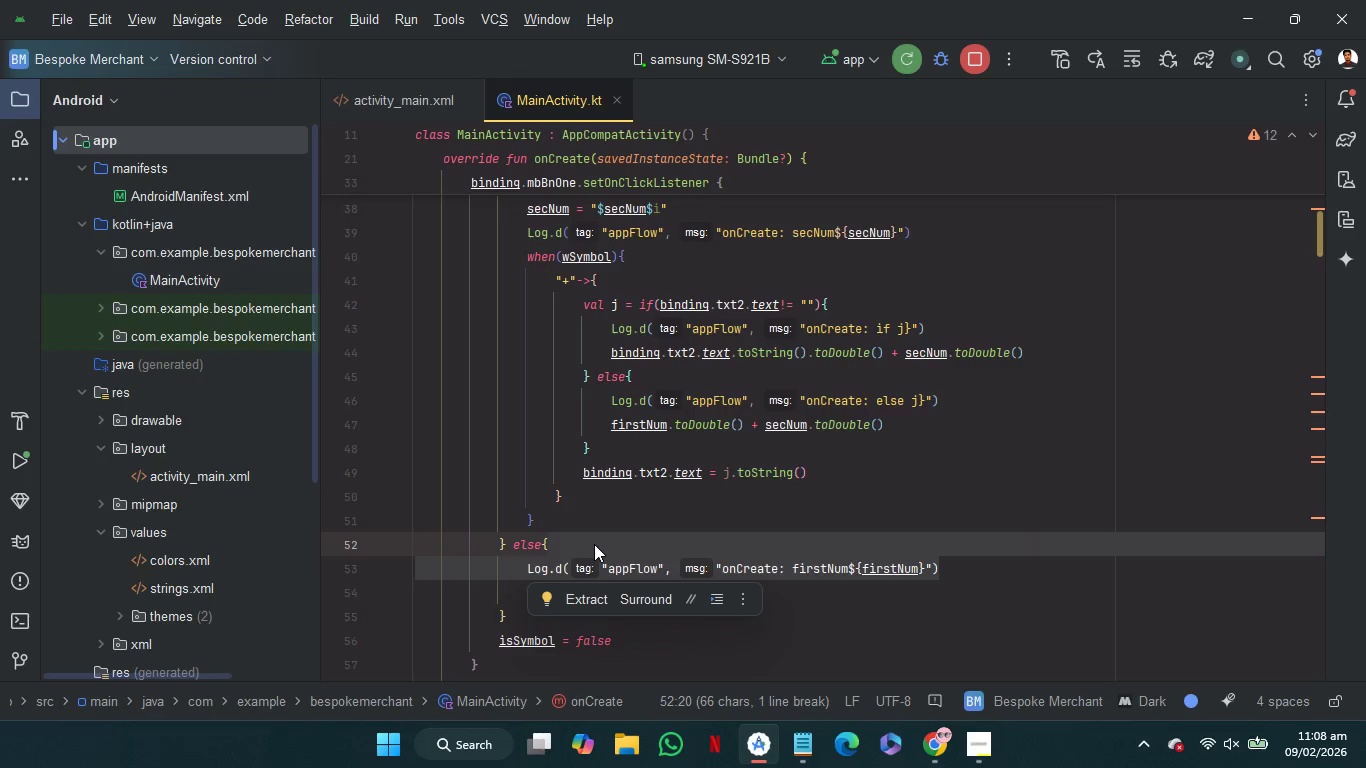 
left_click_drag(start_coordinate=[594, 544], to_coordinate=[723, 587])
 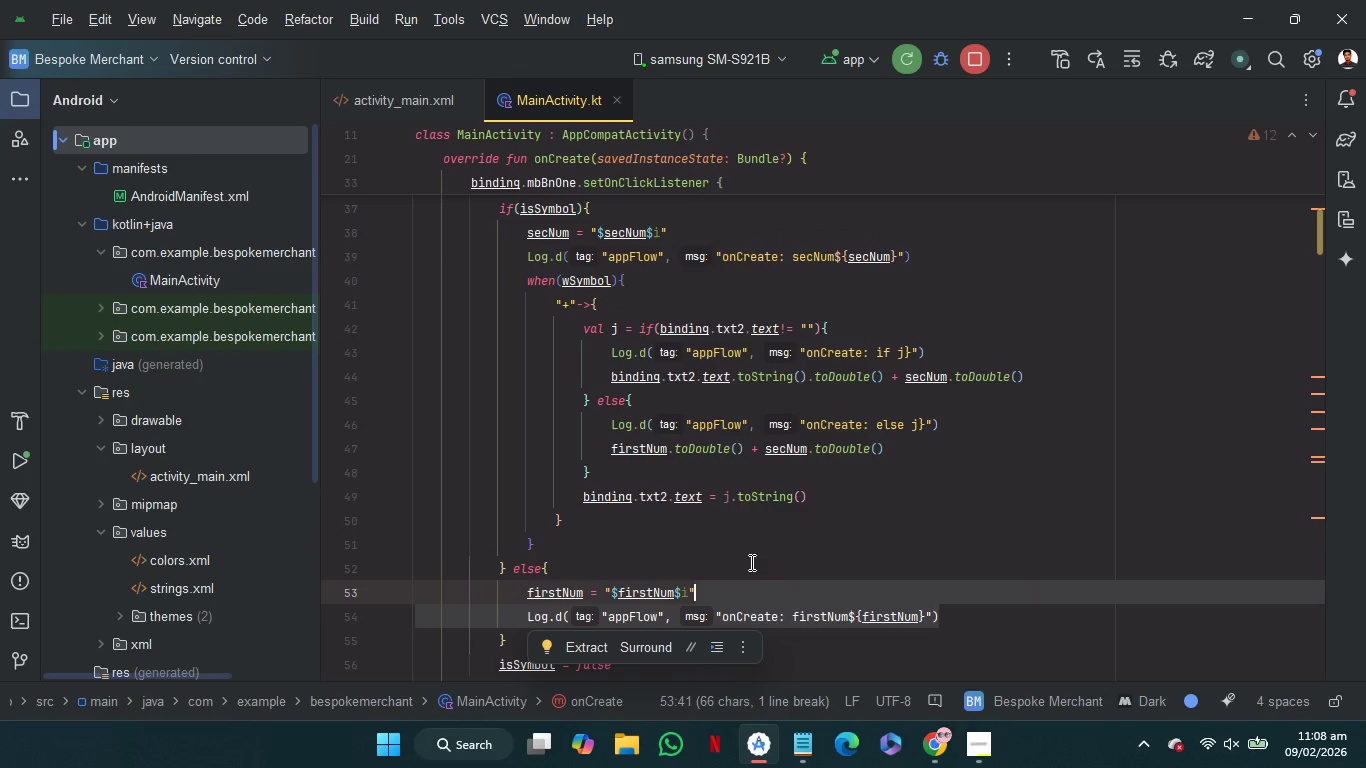 
left_click([750, 562])
 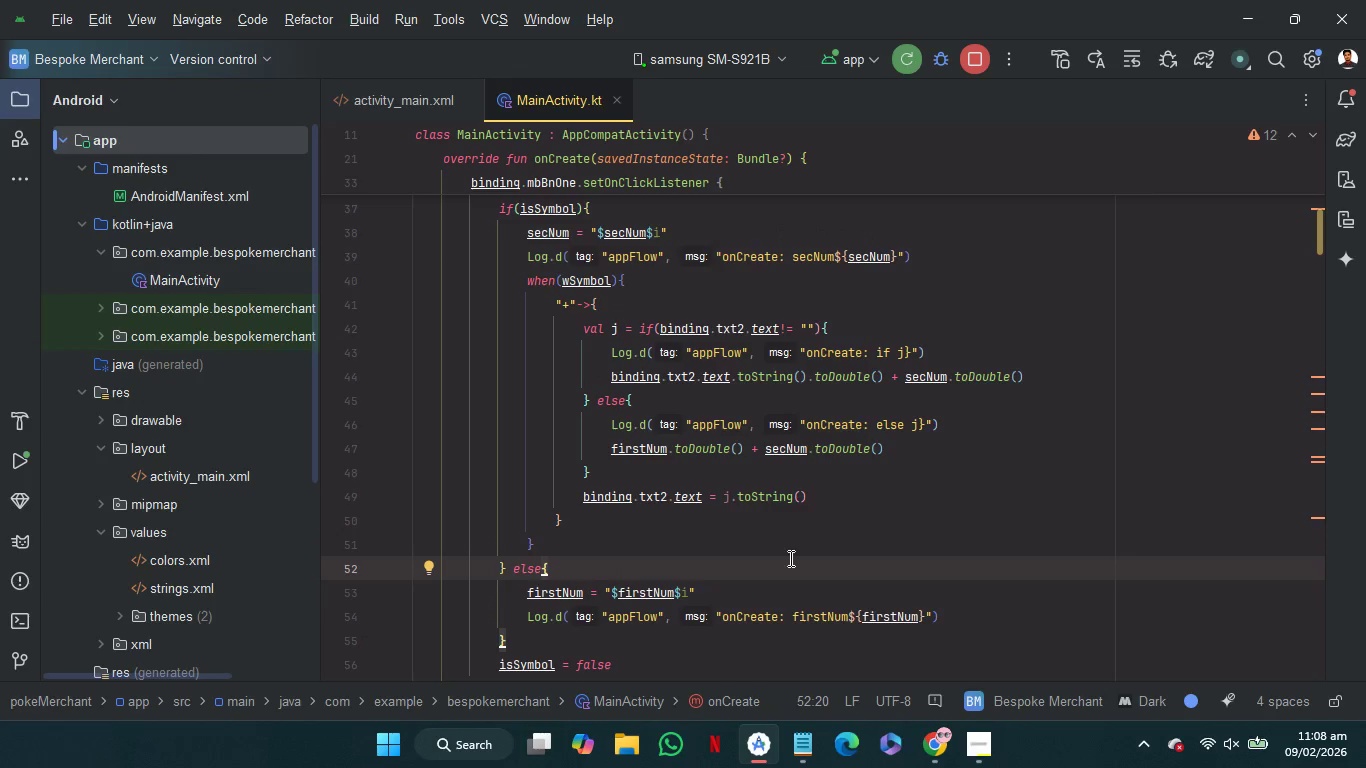 
scroll: coordinate [839, 560], scroll_direction: up, amount: 2.0
 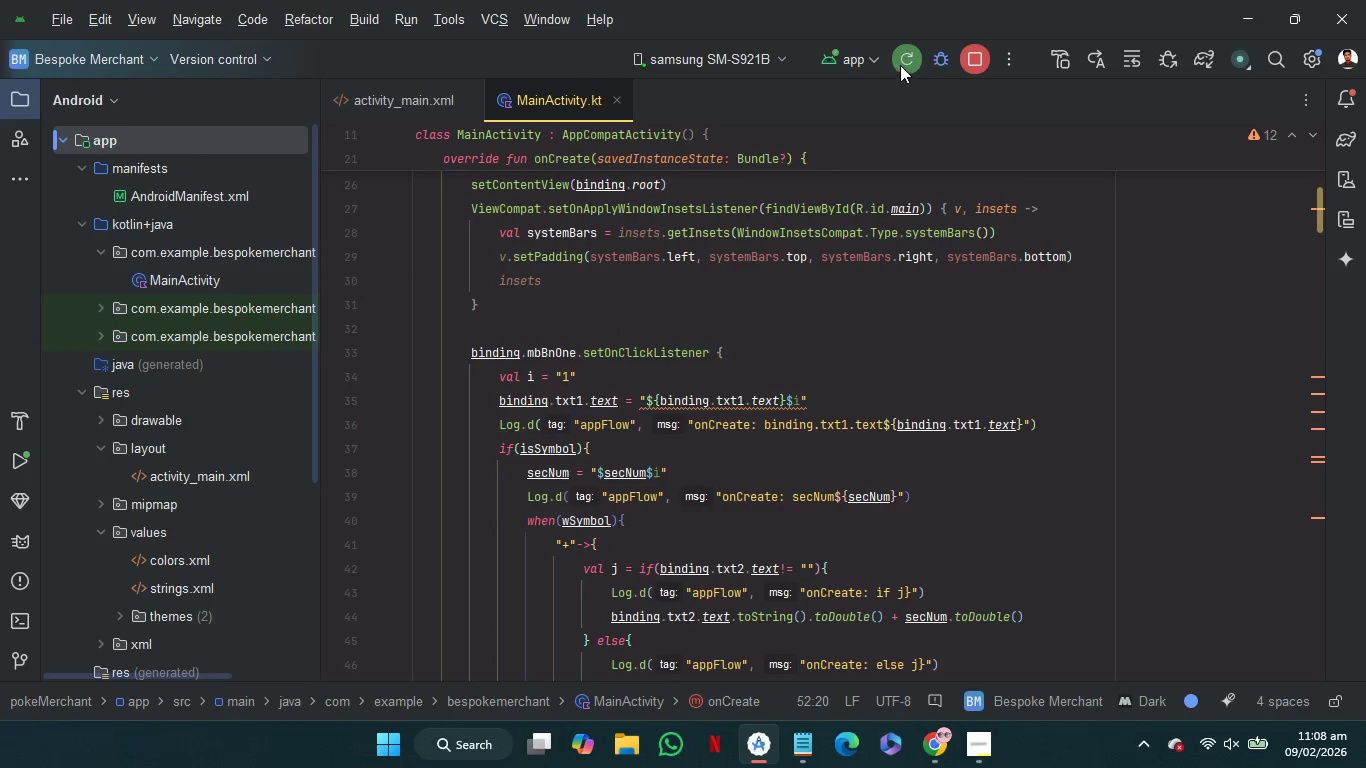 
left_click([900, 65])
 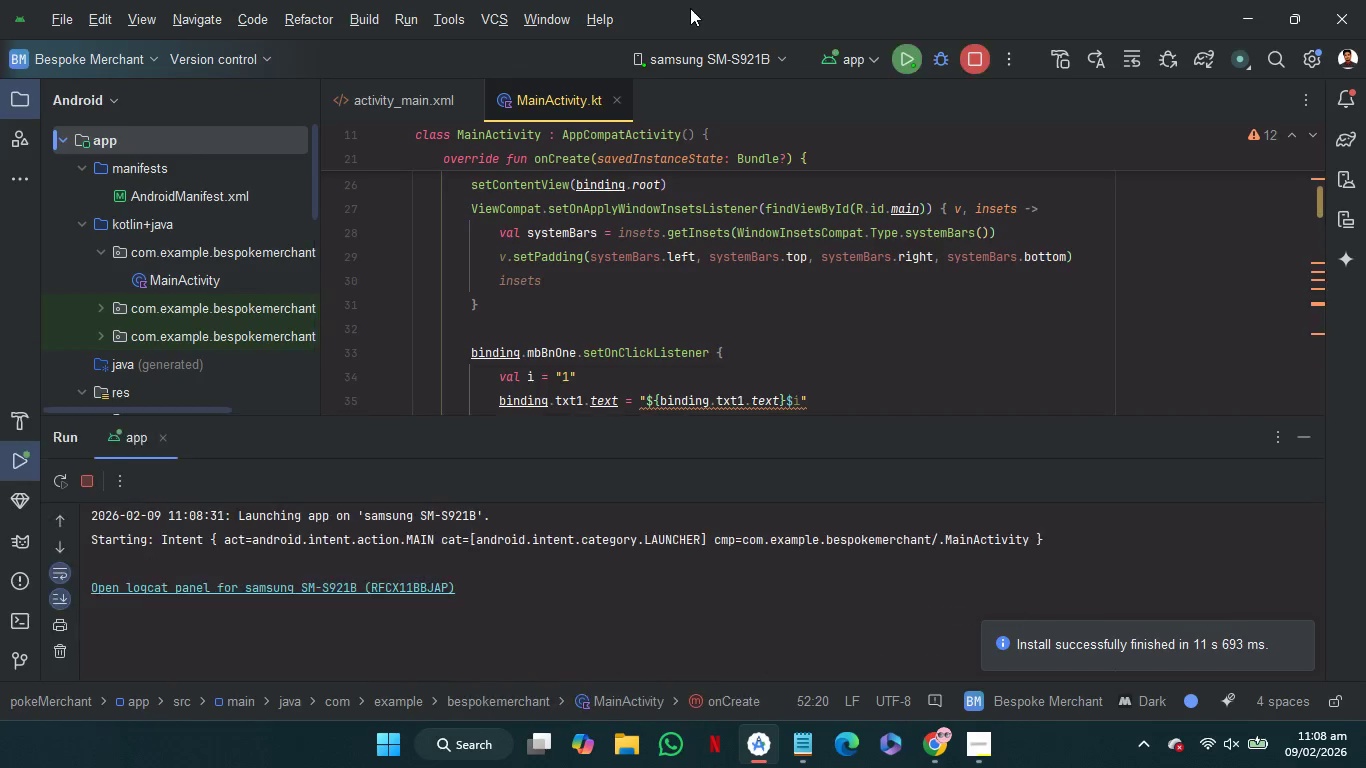 
wait(24.78)
 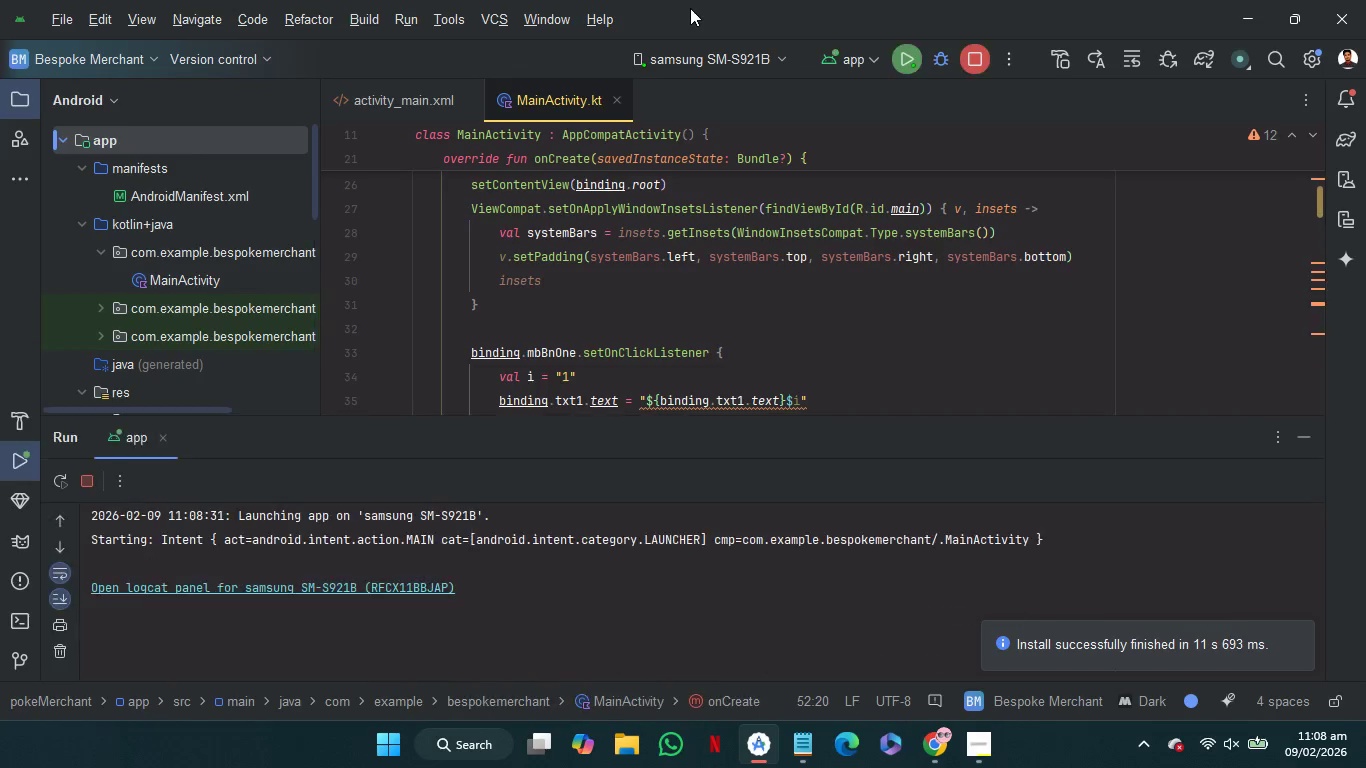 
left_click([250, 590])
 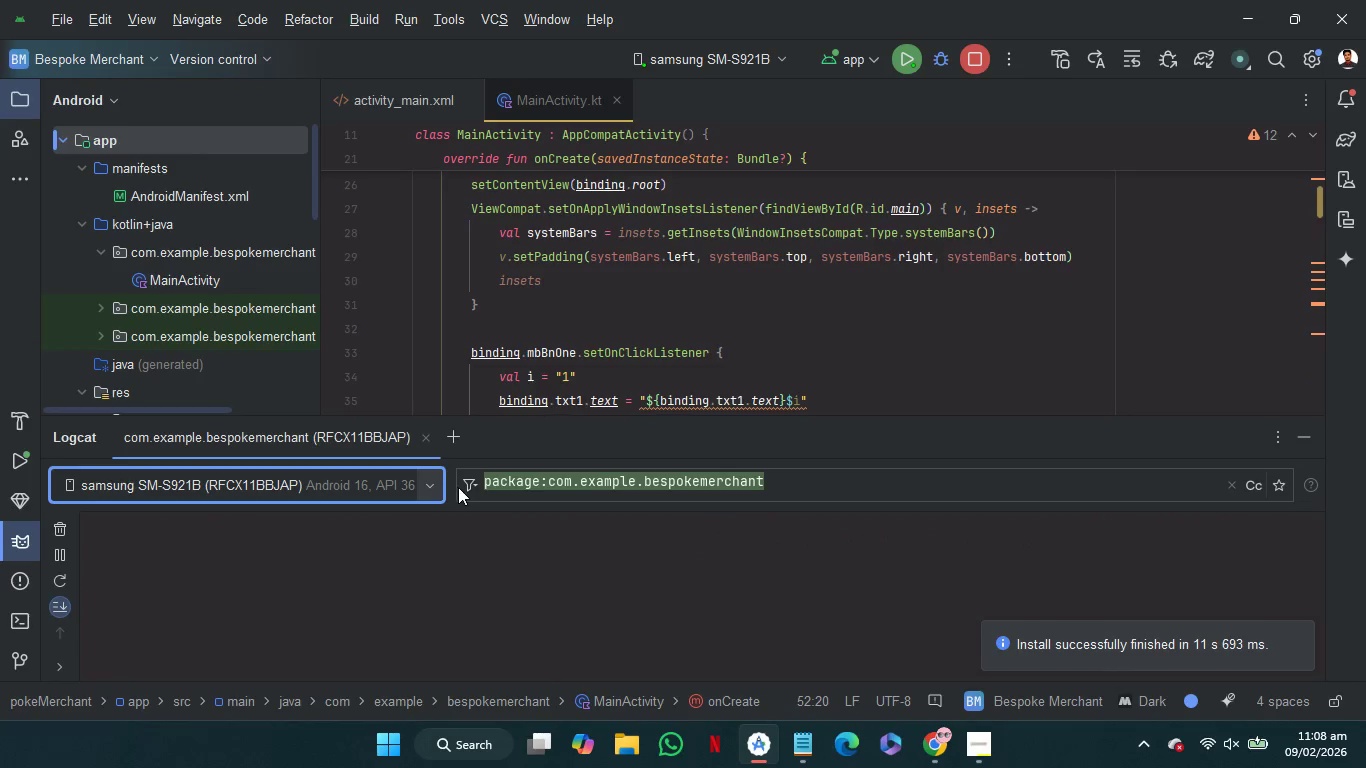 
left_click([465, 487])
 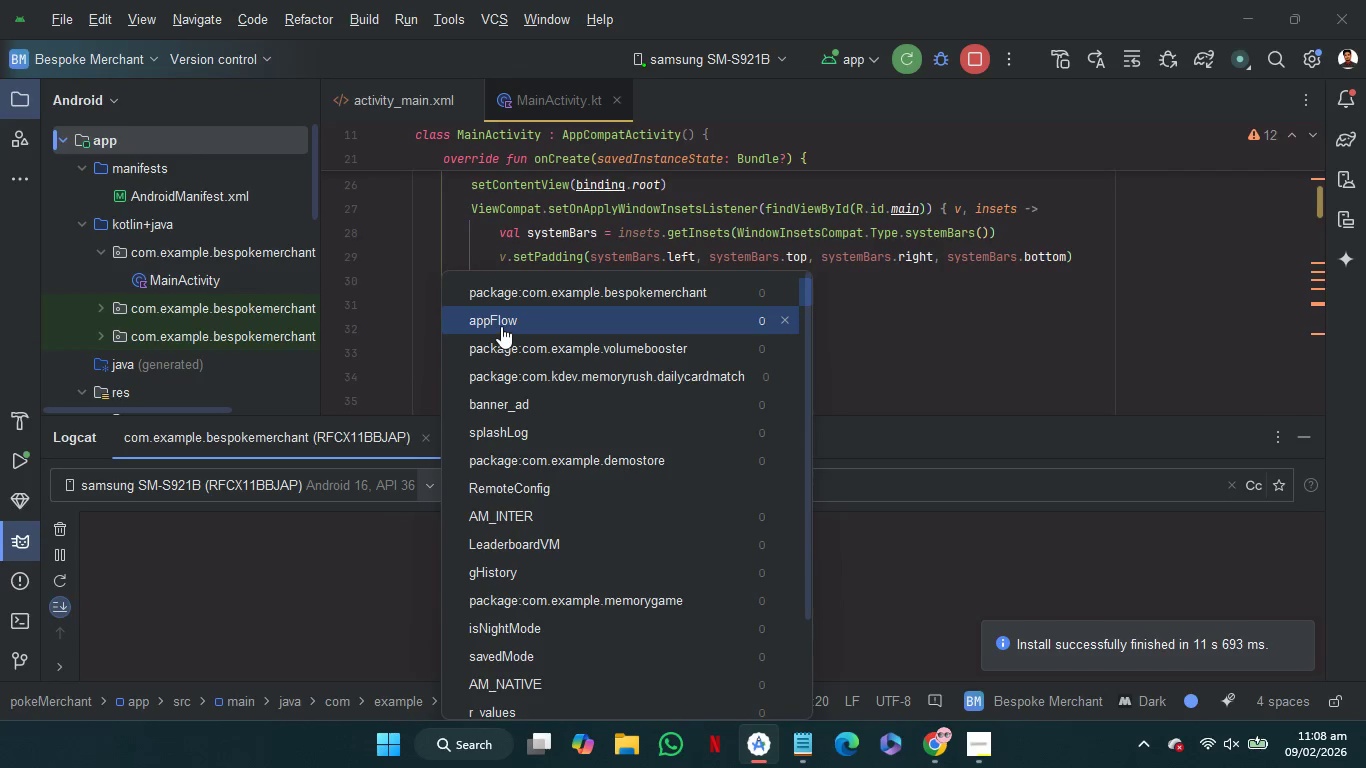 
left_click([501, 326])
 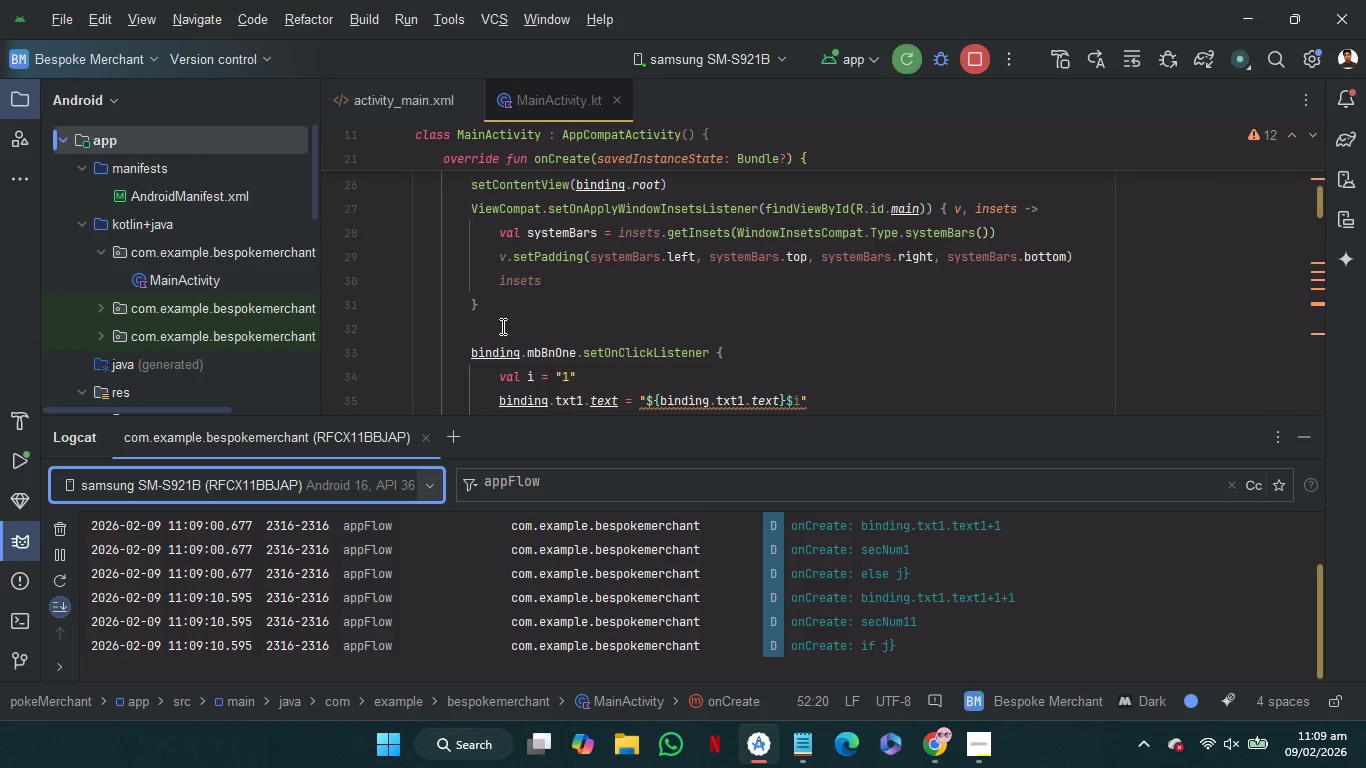 
wait(33.72)
 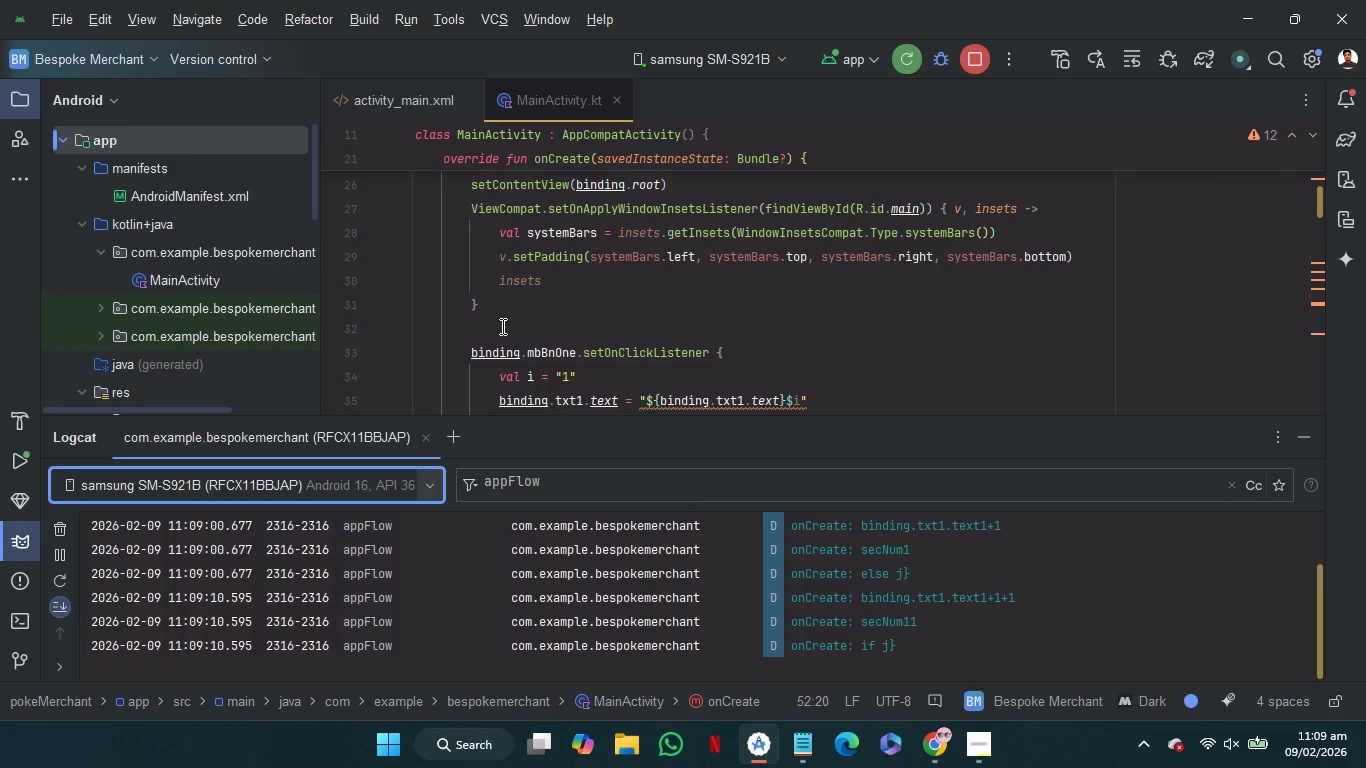 
left_click([899, 51])
 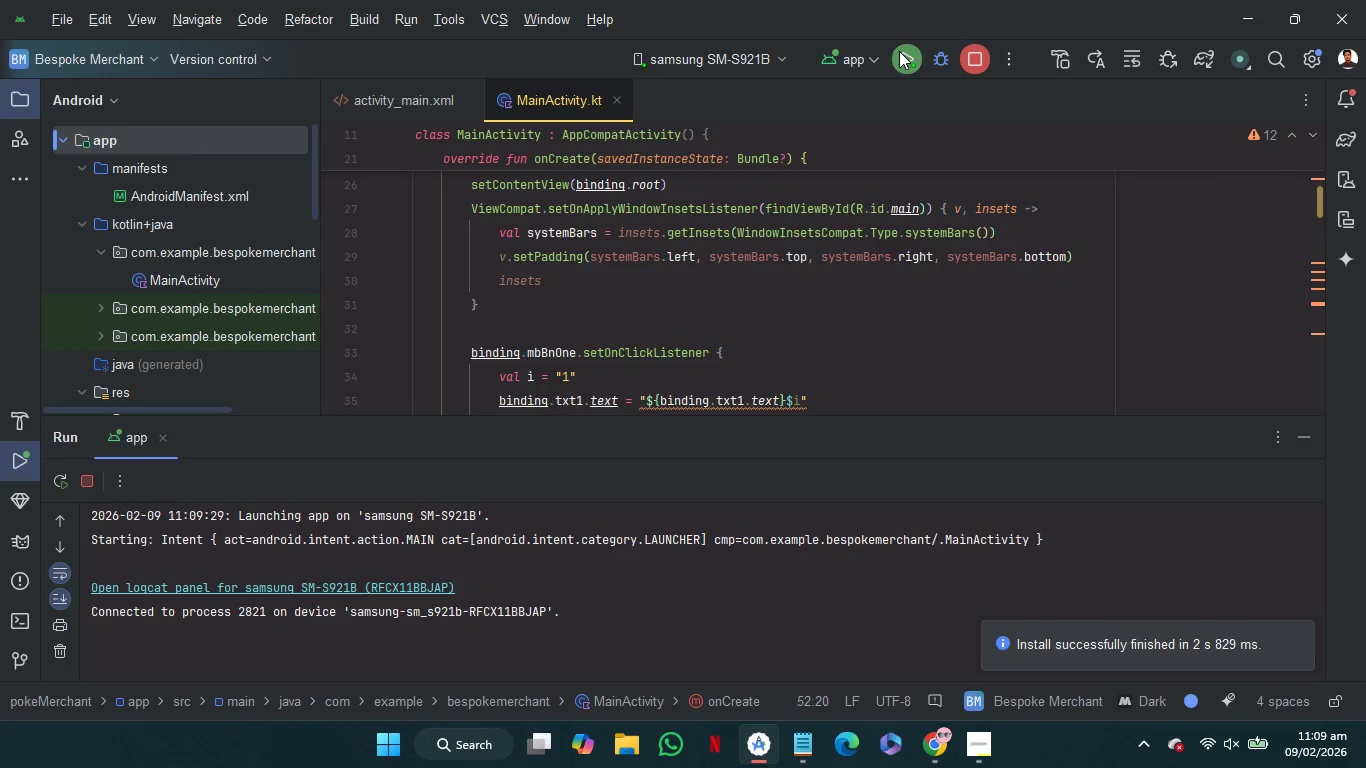 
wait(18.58)
 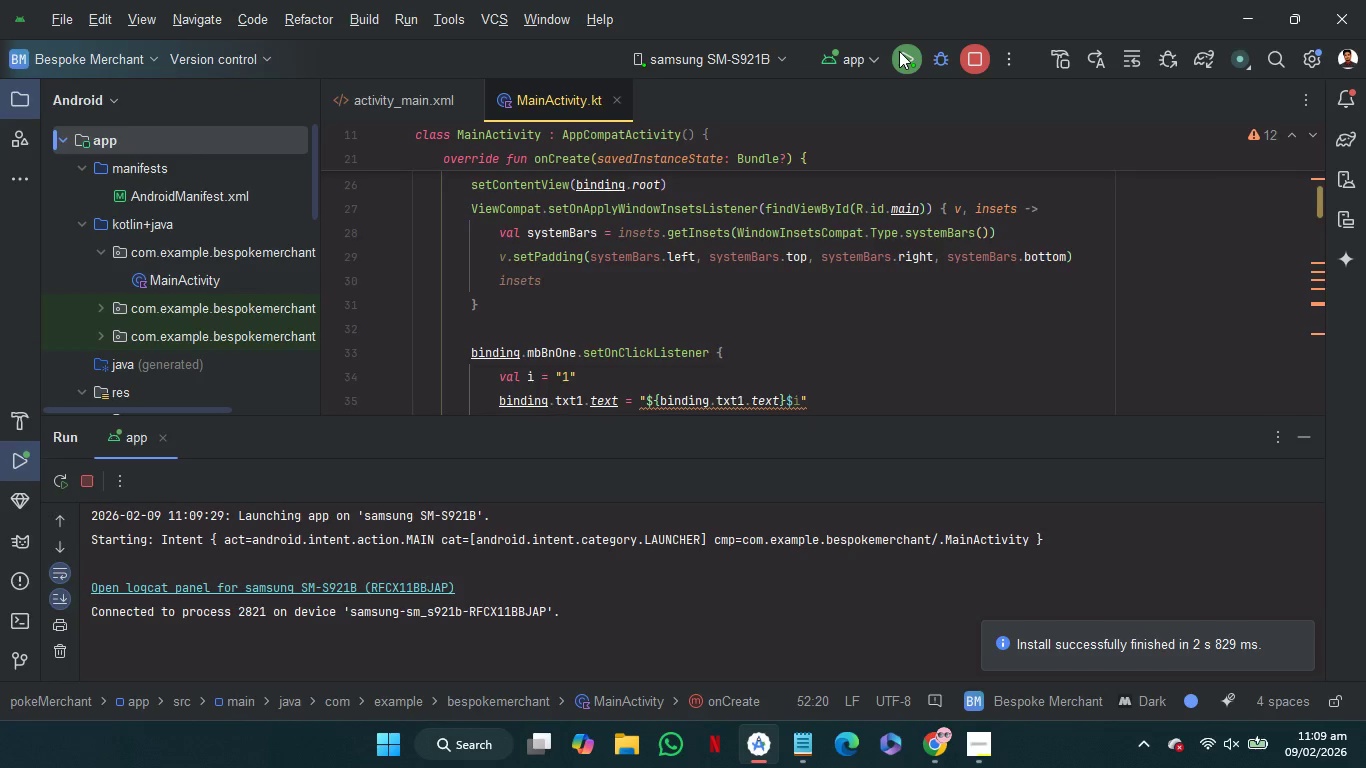 
left_click([1304, 438])
 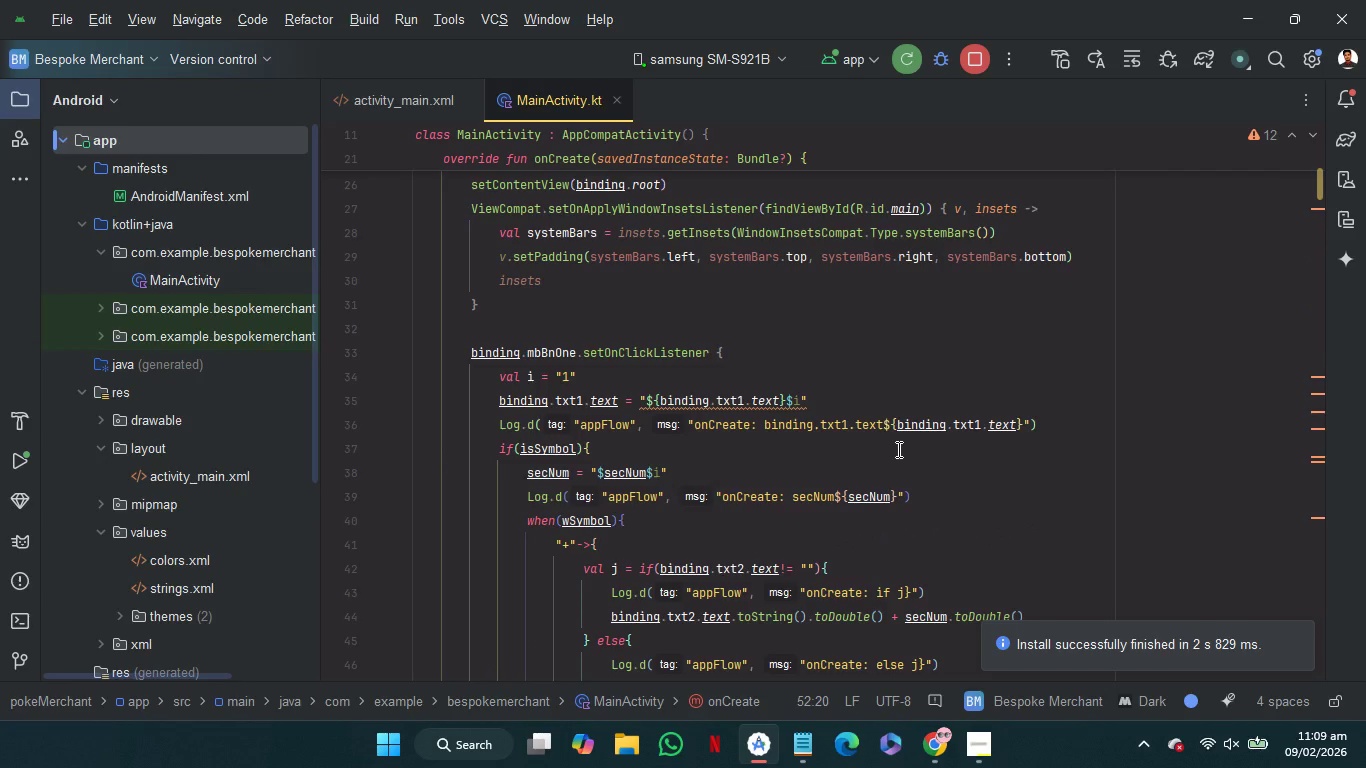 
scroll: coordinate [897, 449], scroll_direction: down, amount: 1.0
 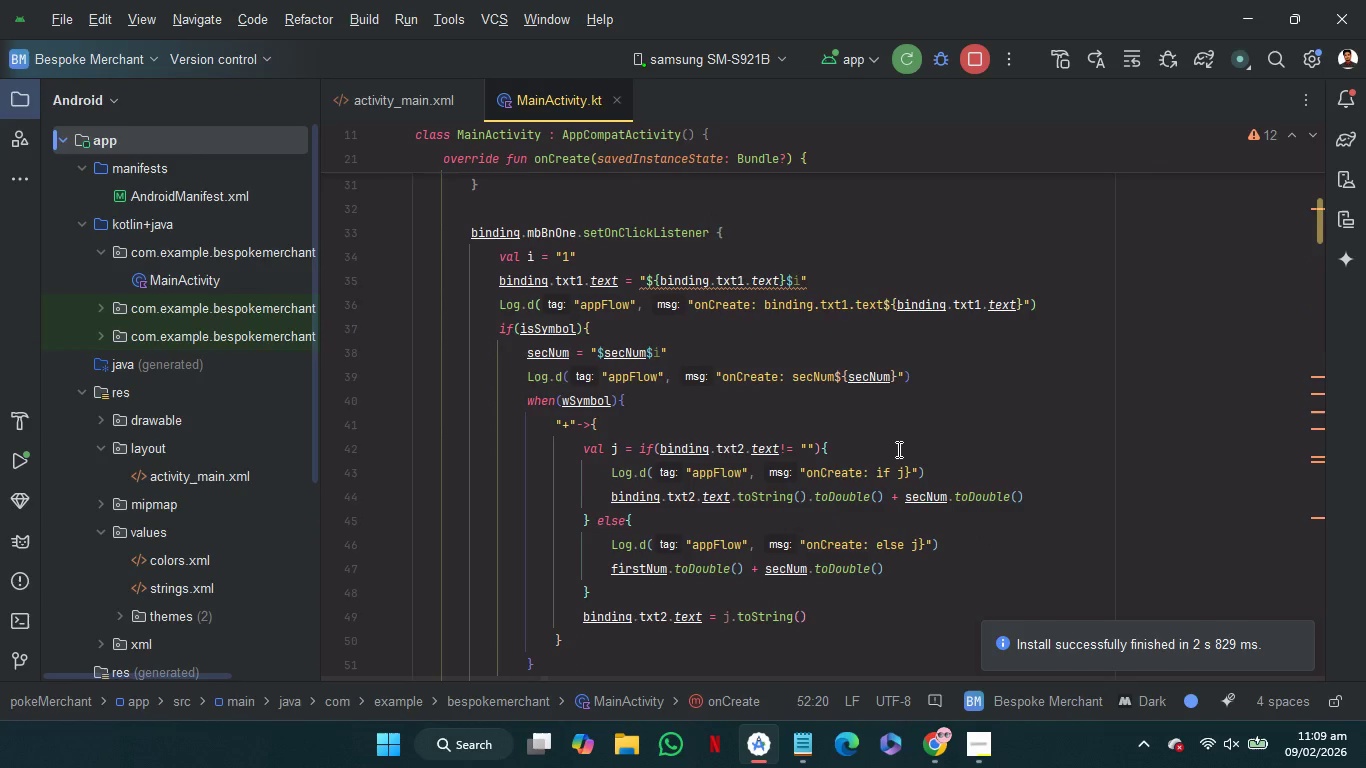 
scroll: coordinate [897, 449], scroll_direction: none, amount: 0.0
 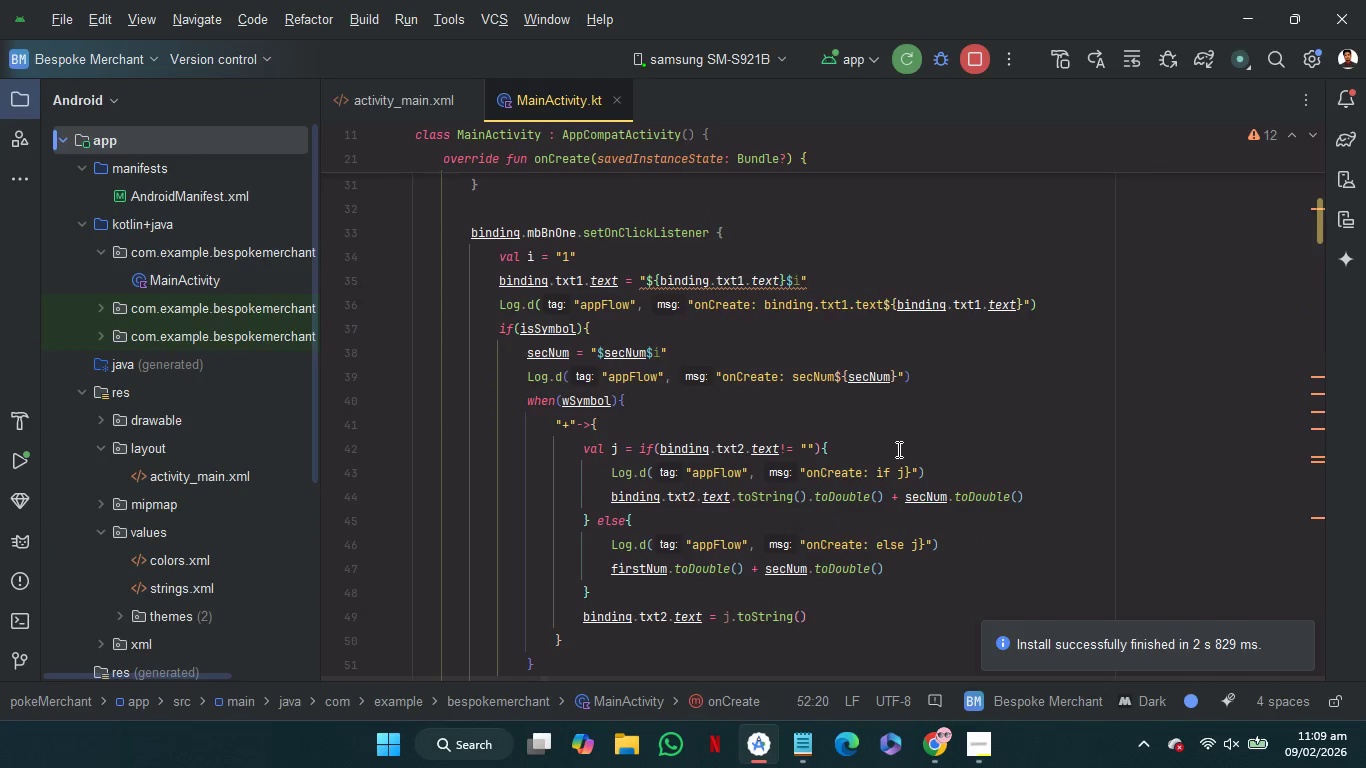 
scroll: coordinate [897, 449], scroll_direction: down, amount: 1.0
 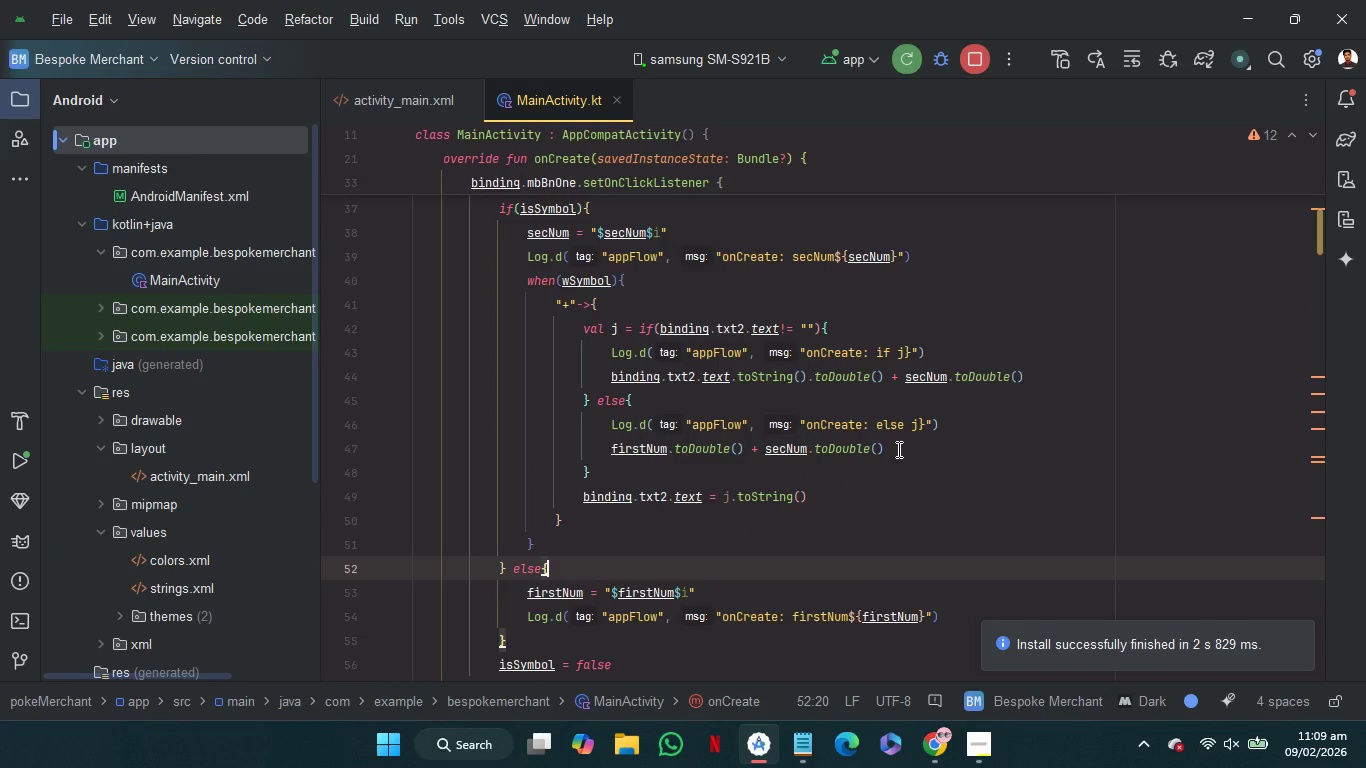 
scroll: coordinate [897, 449], scroll_direction: none, amount: 0.0
 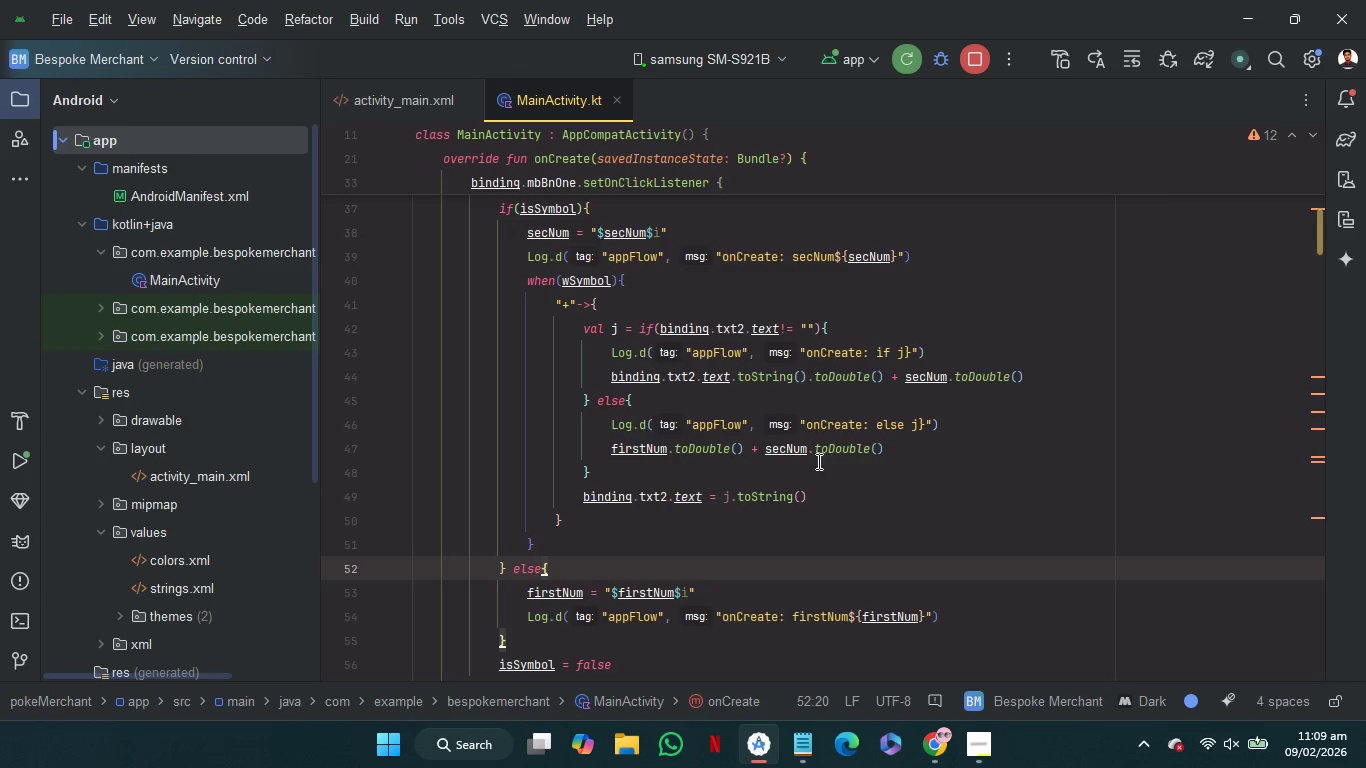 
wait(6.86)
 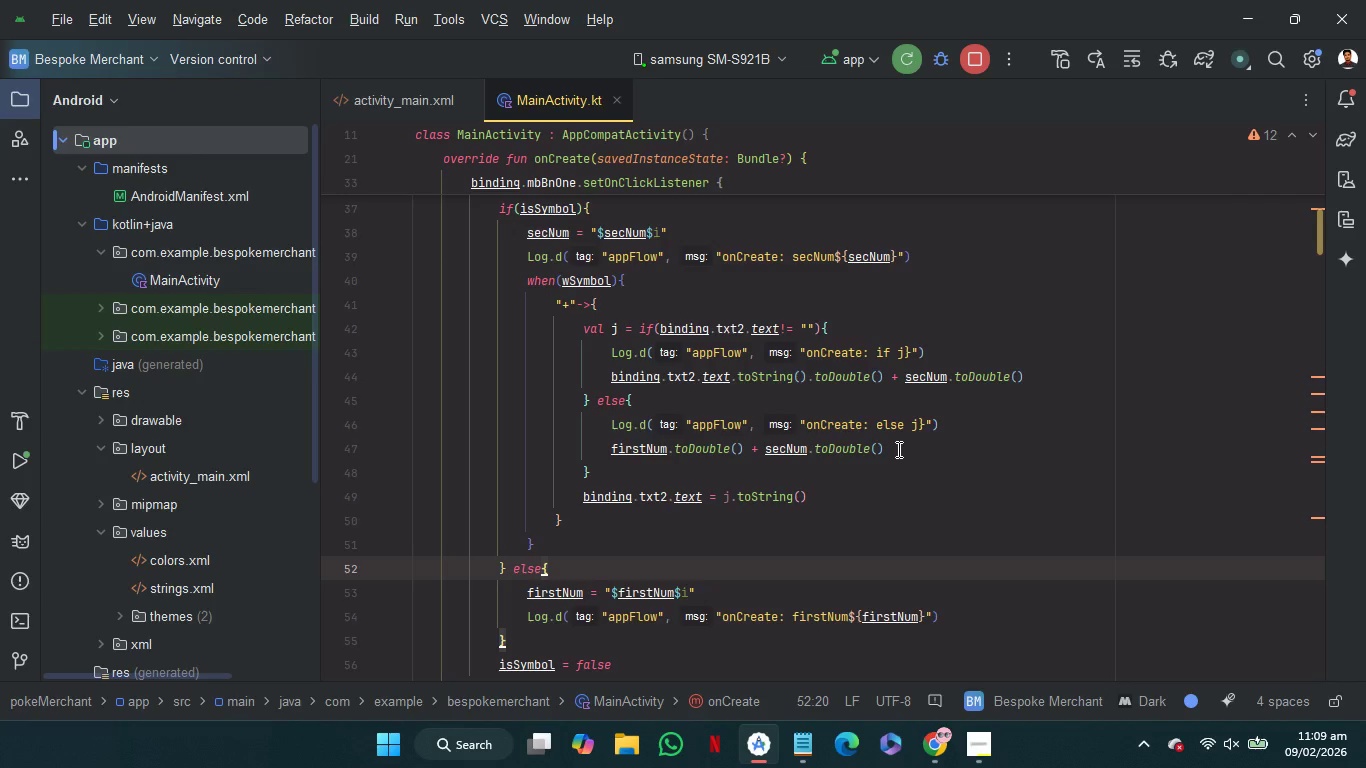 
mouse_move([789, 419])
 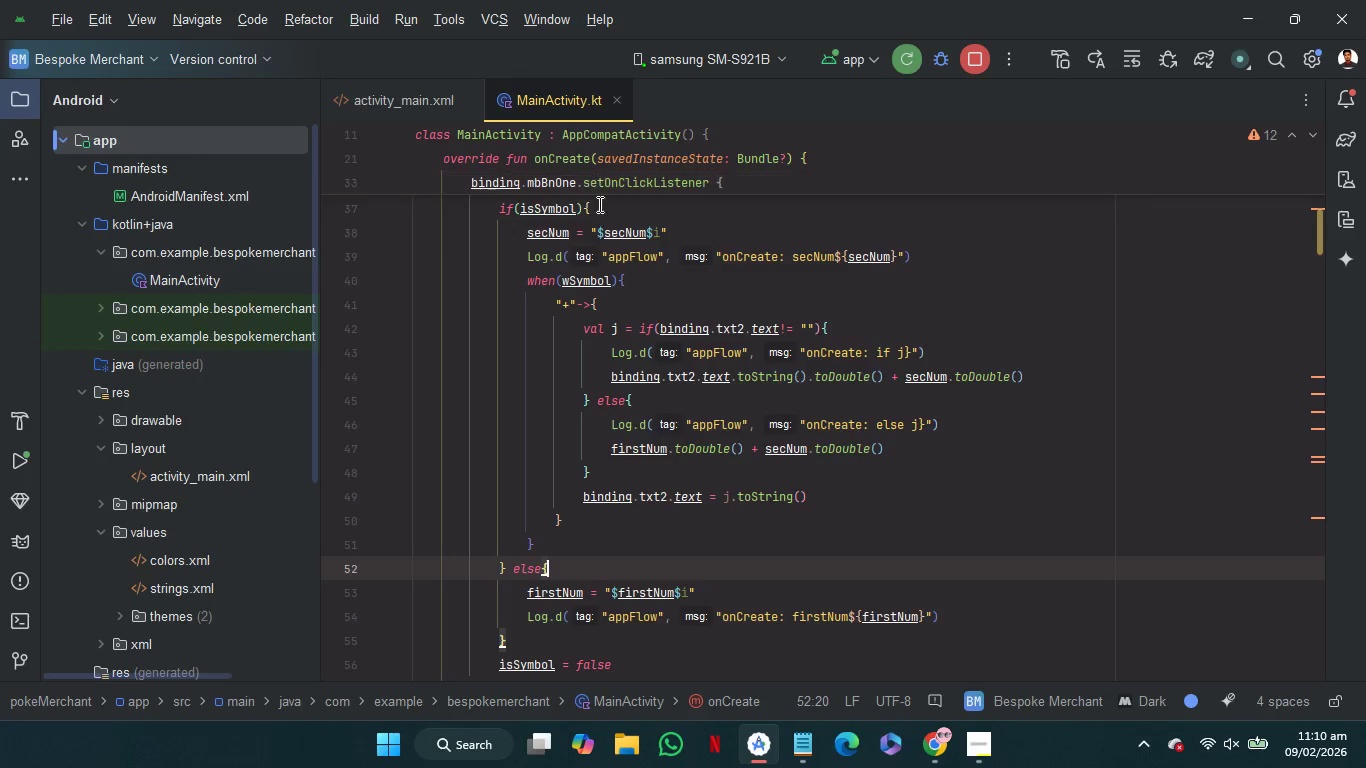 
mouse_move([635, 237])
 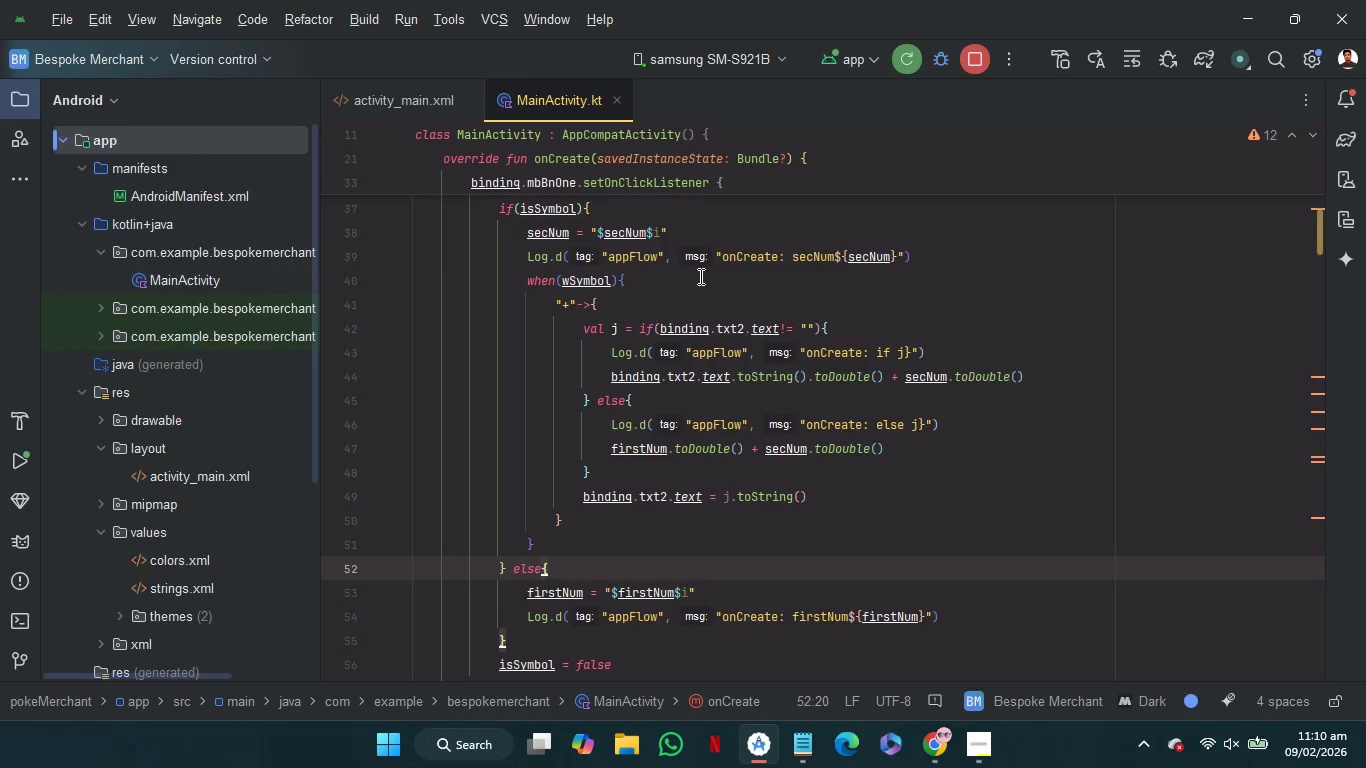 
wait(26.02)
 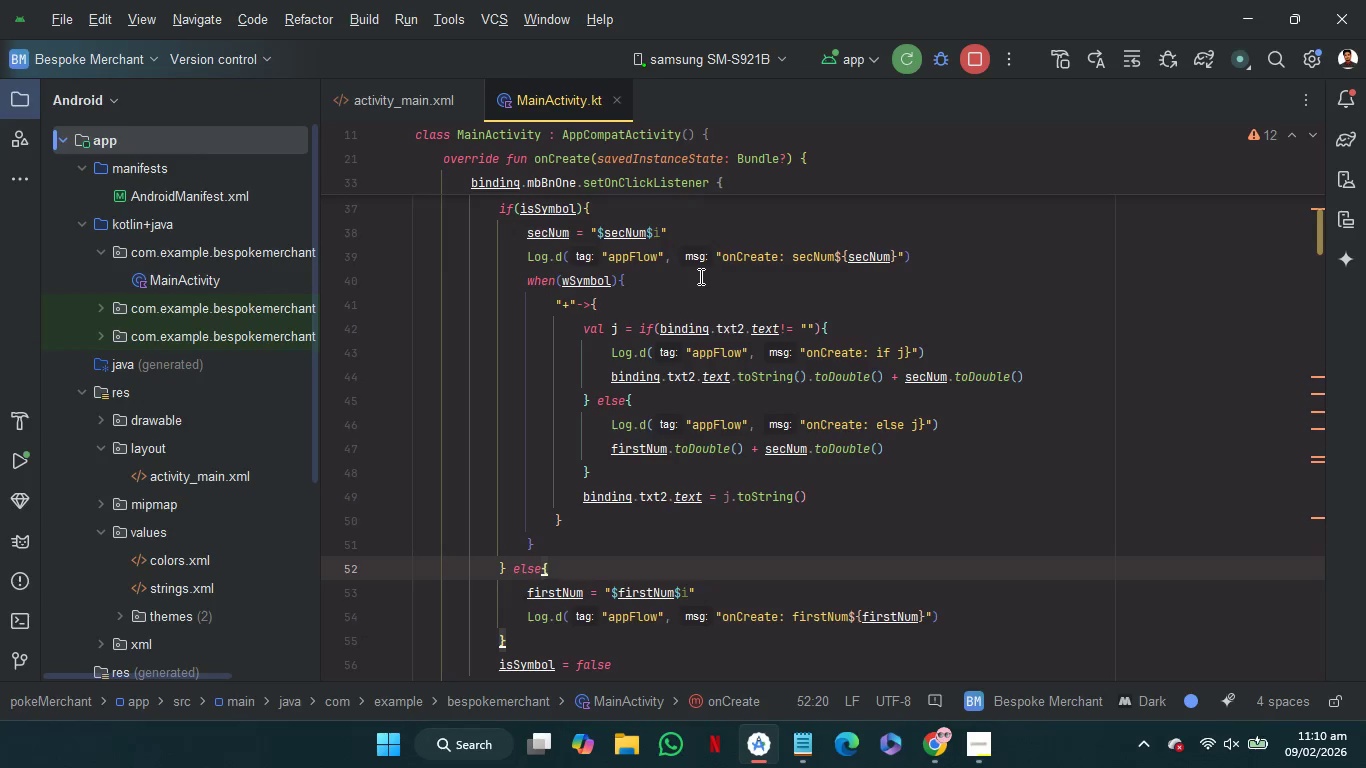 
scroll: coordinate [891, 574], scroll_direction: down, amount: 17.0
 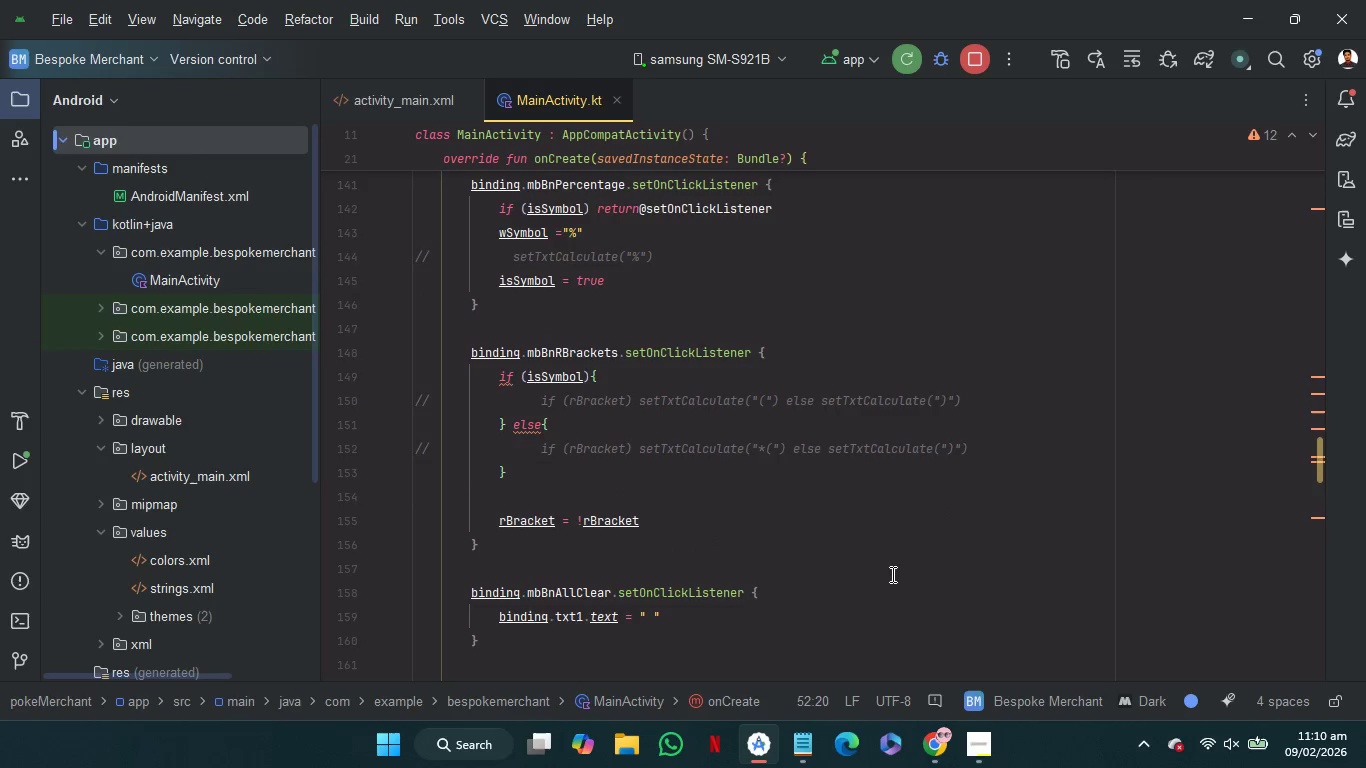 
scroll: coordinate [891, 574], scroll_direction: up, amount: 8.0
 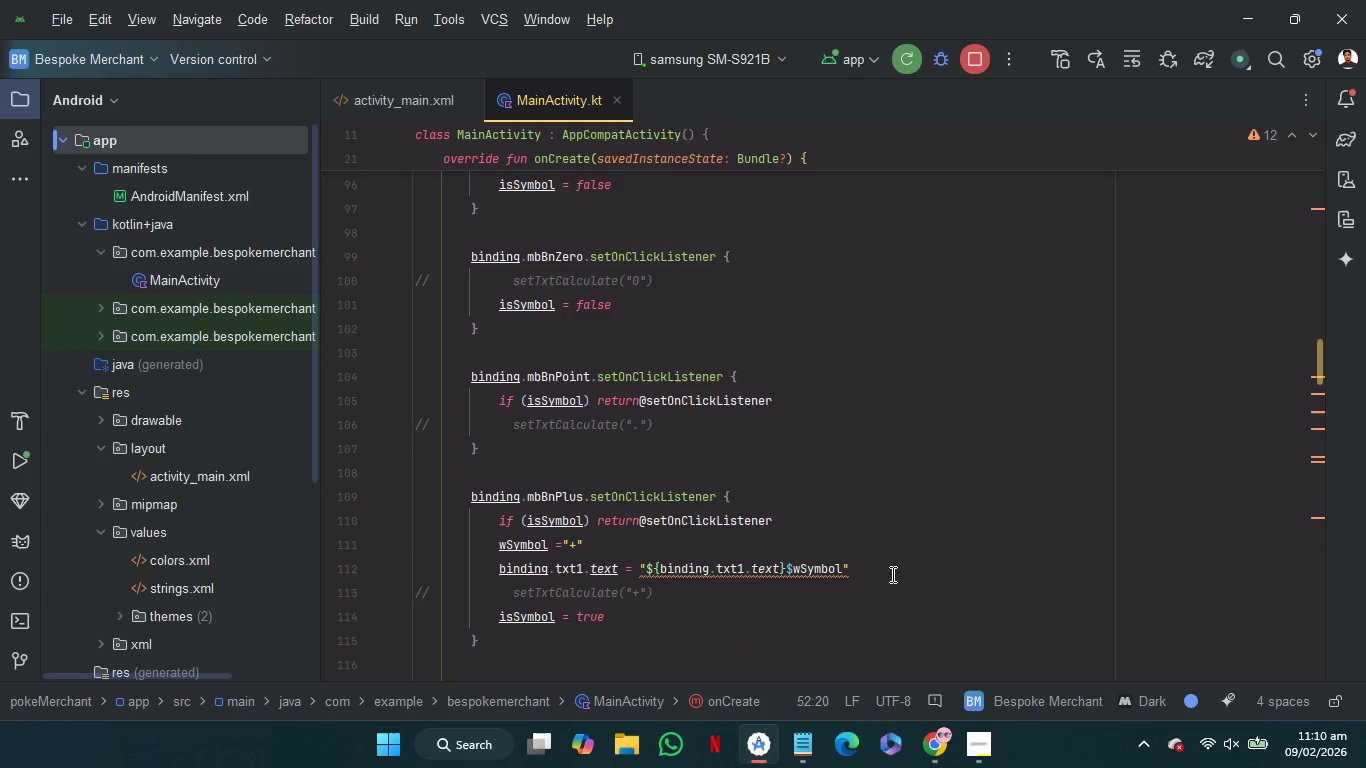 
left_click([893, 571])
 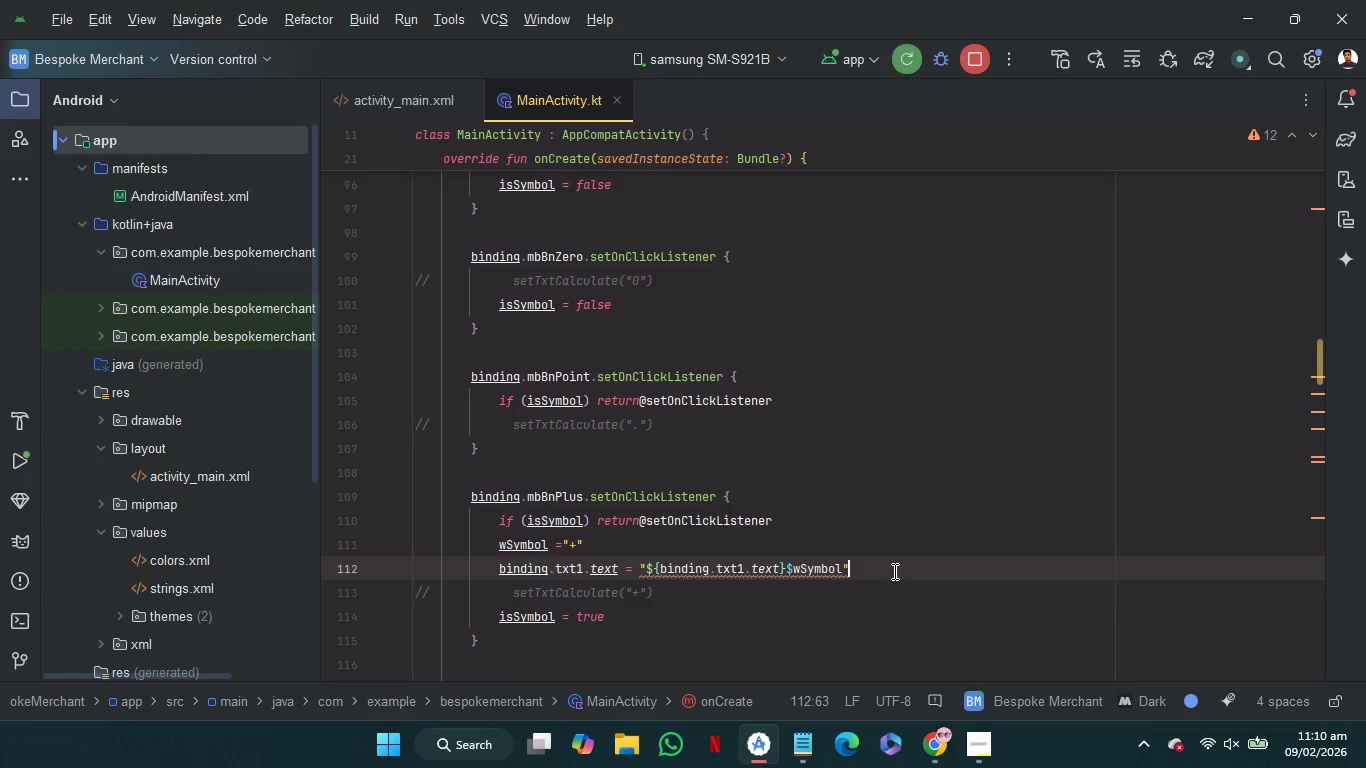 
key(Enter)
 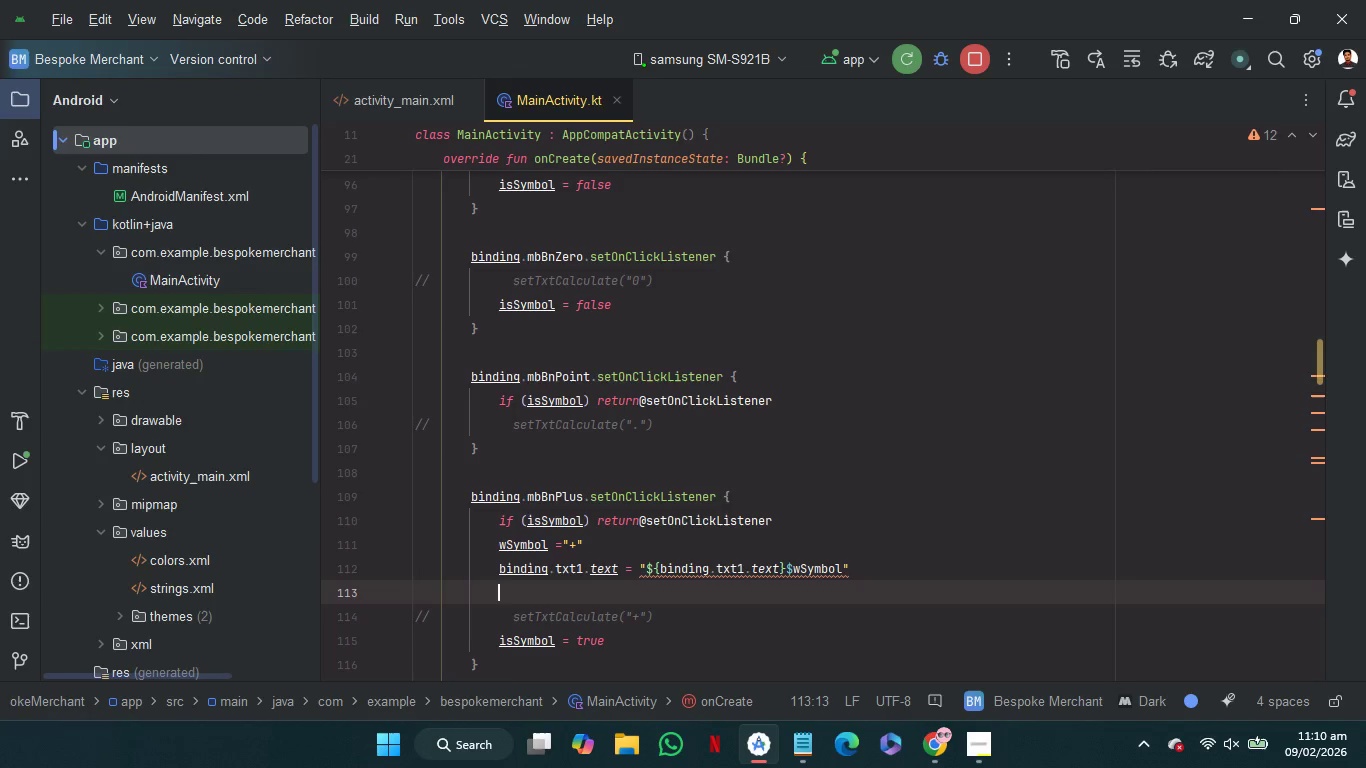 
key(S)
 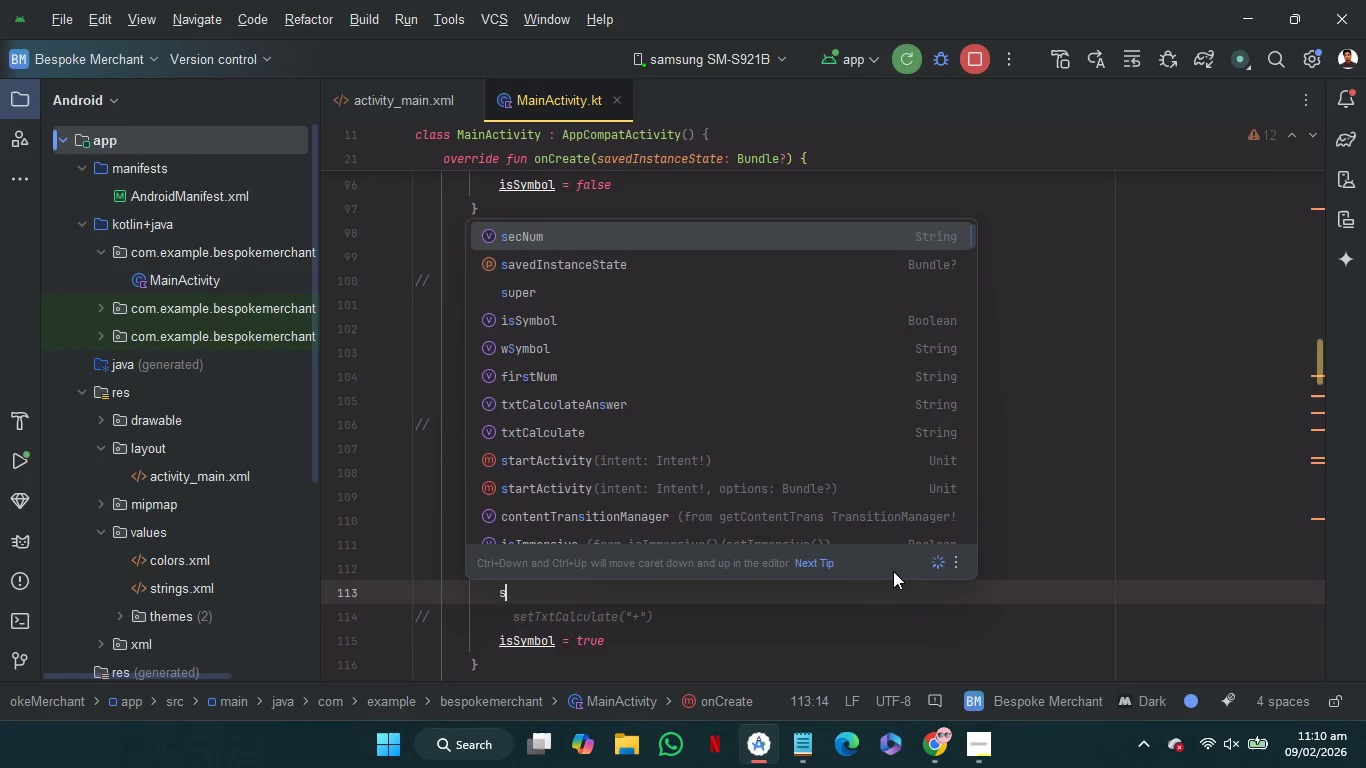 
key(Enter)
 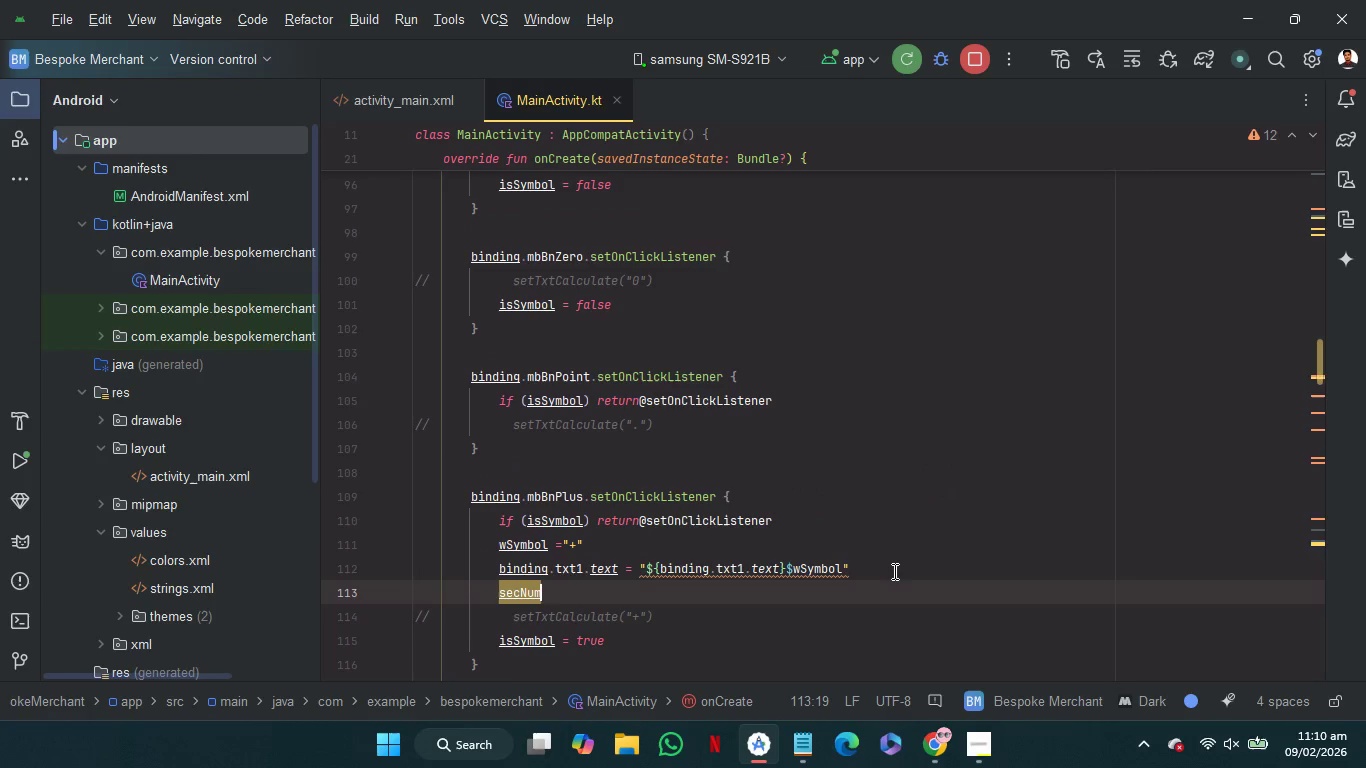 
key(Space)
 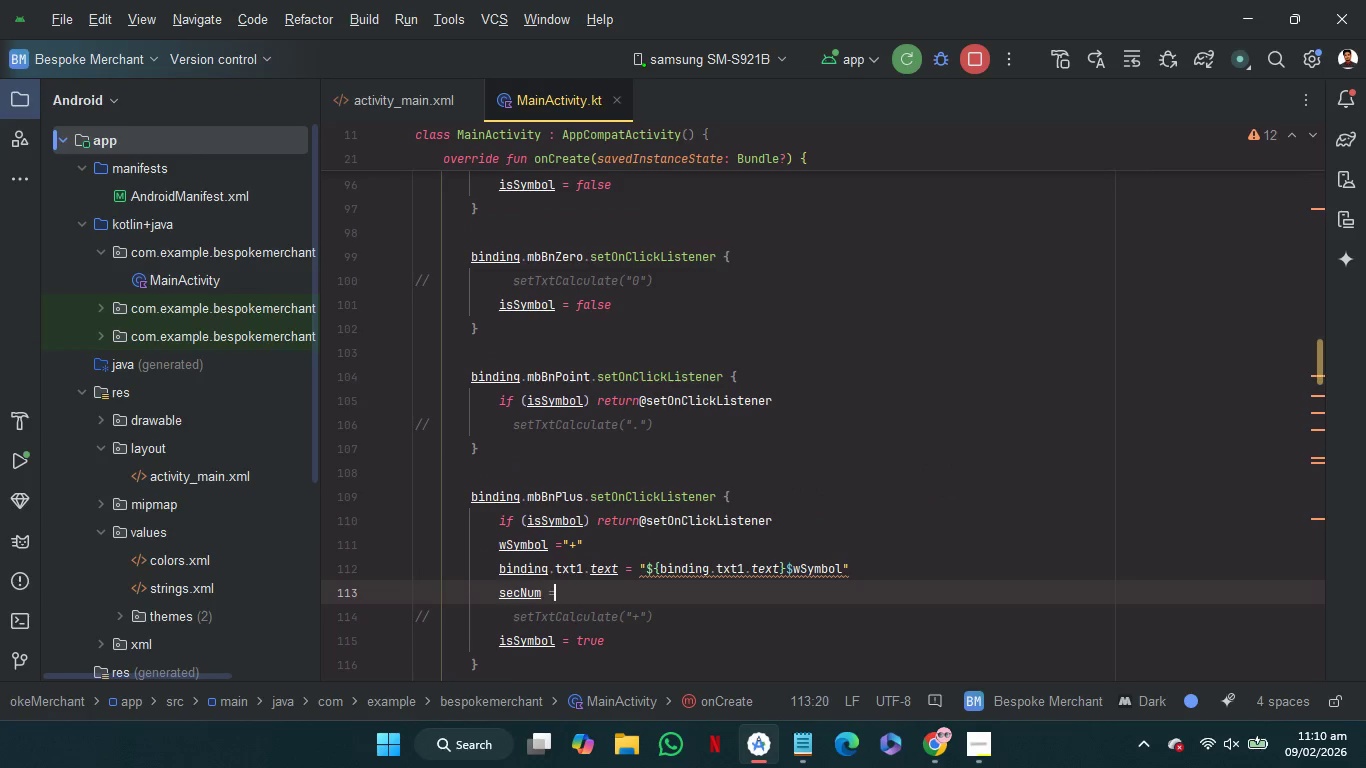 
key(Equal)
 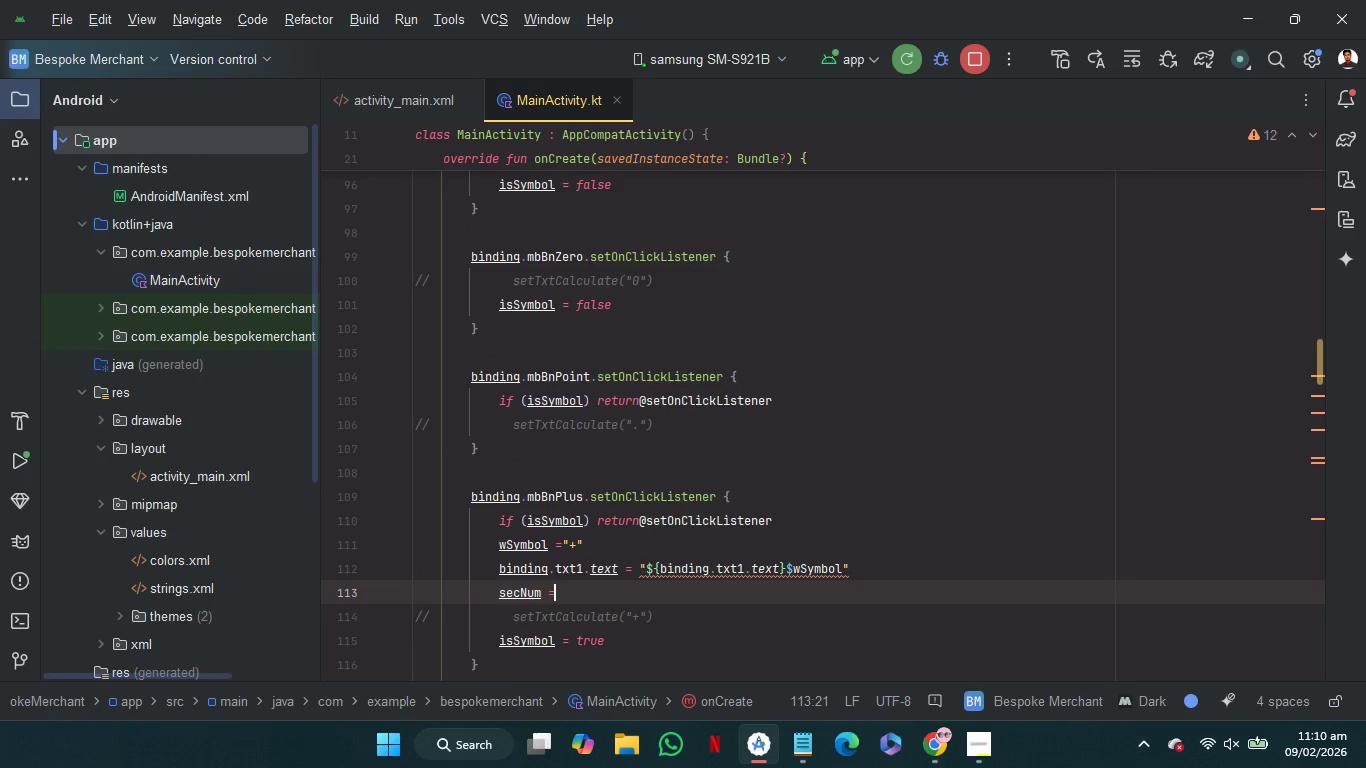 
key(Space)
 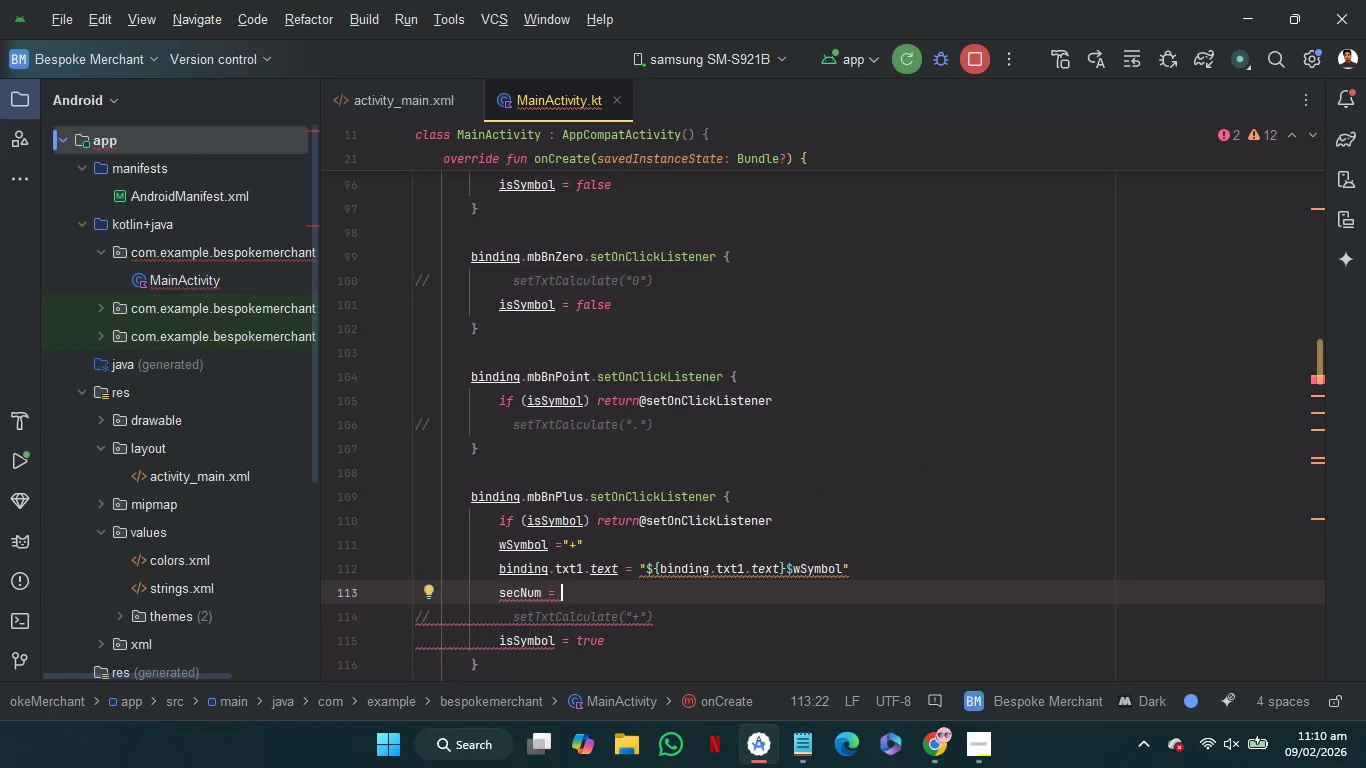 
key(Shift+Quote)
 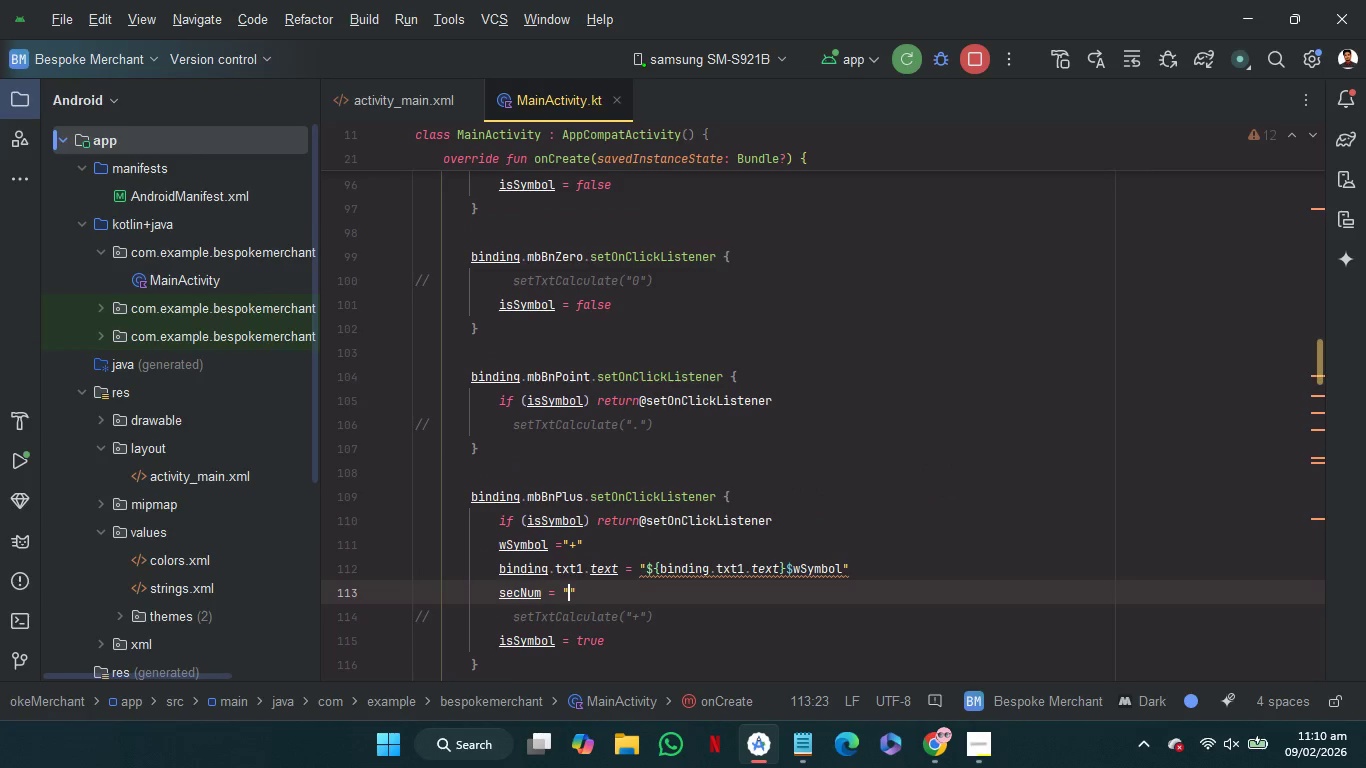 
key(ArrowRight)
 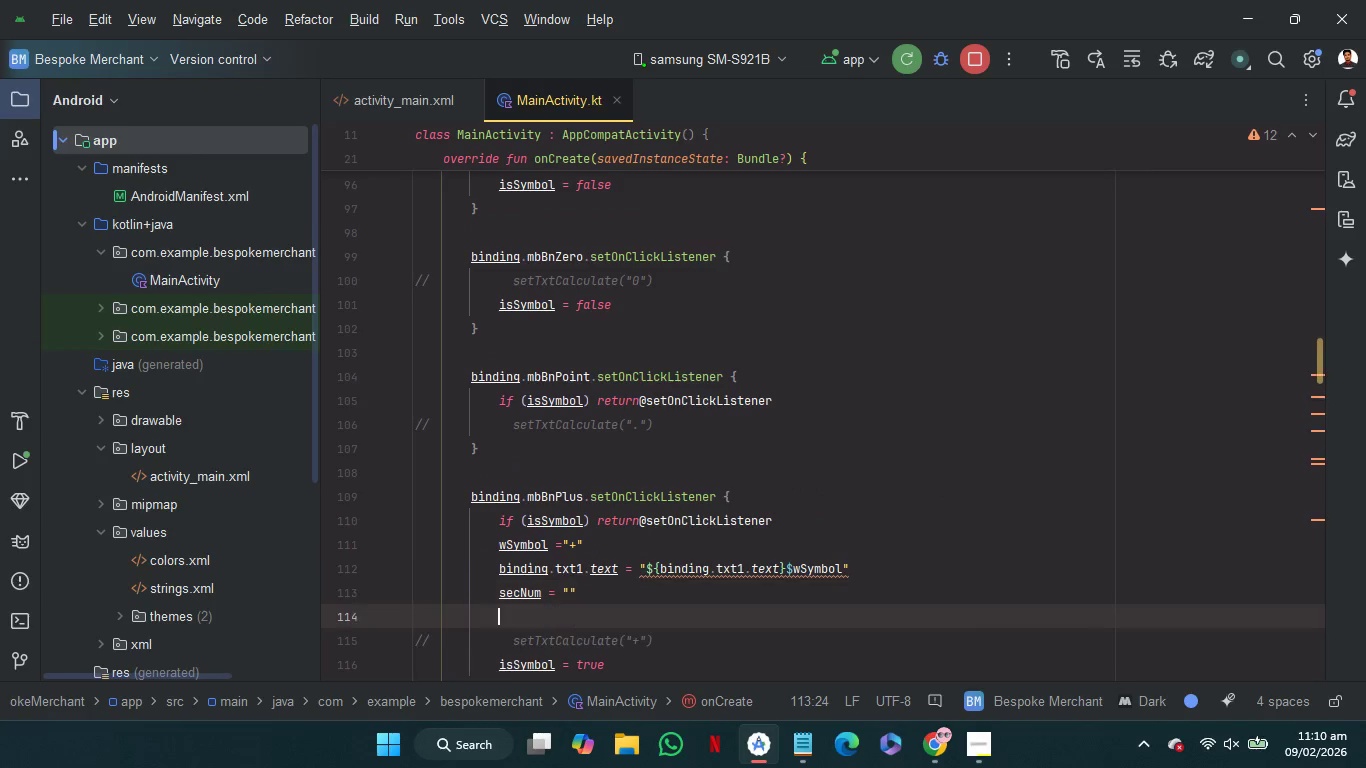 
key(Enter)
 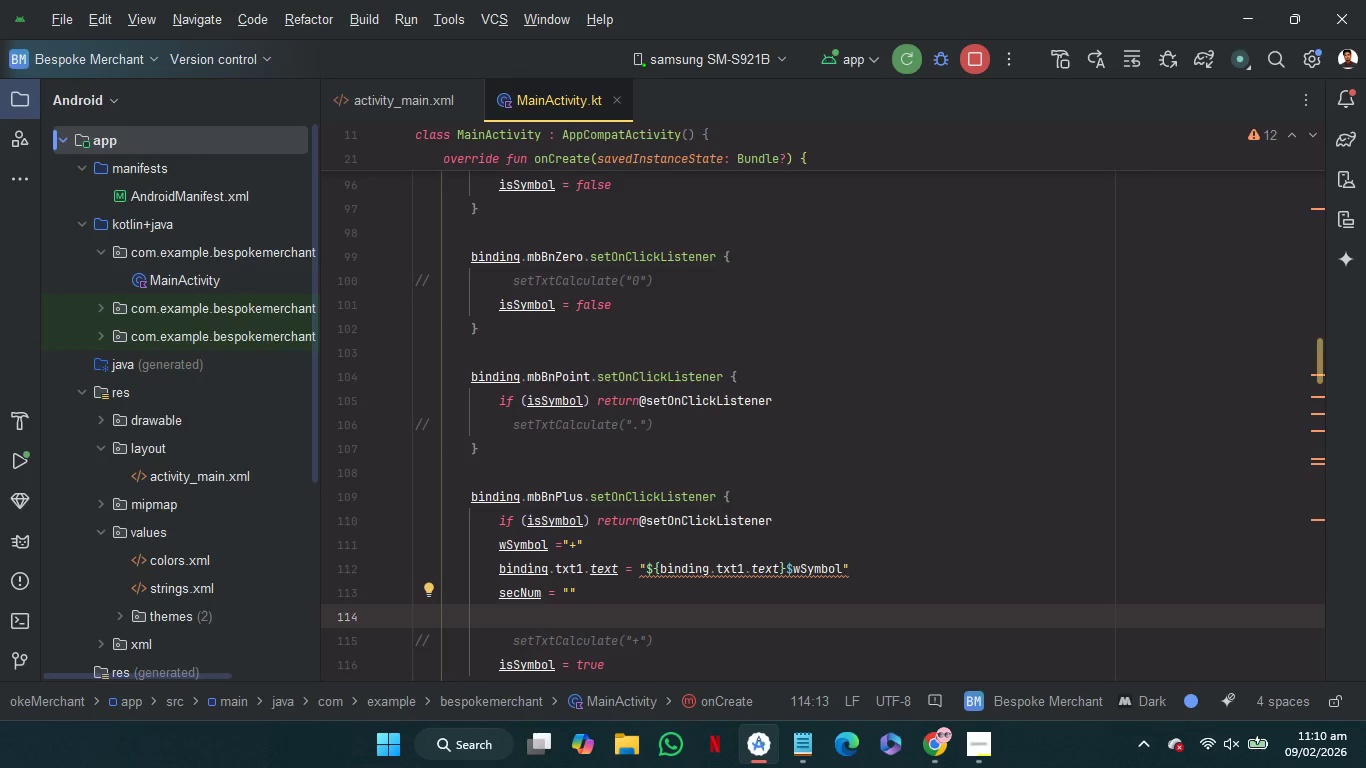 
key(F)
 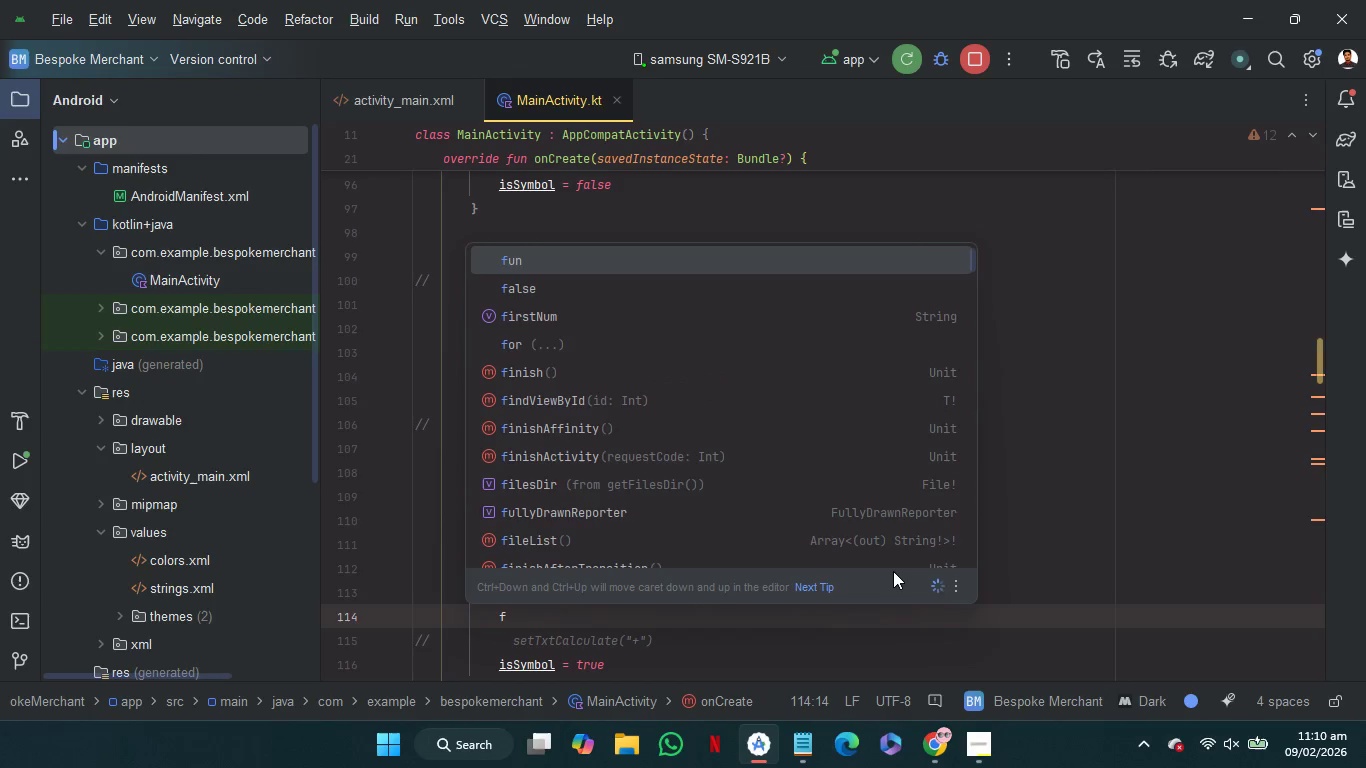 
key(ArrowDown)
 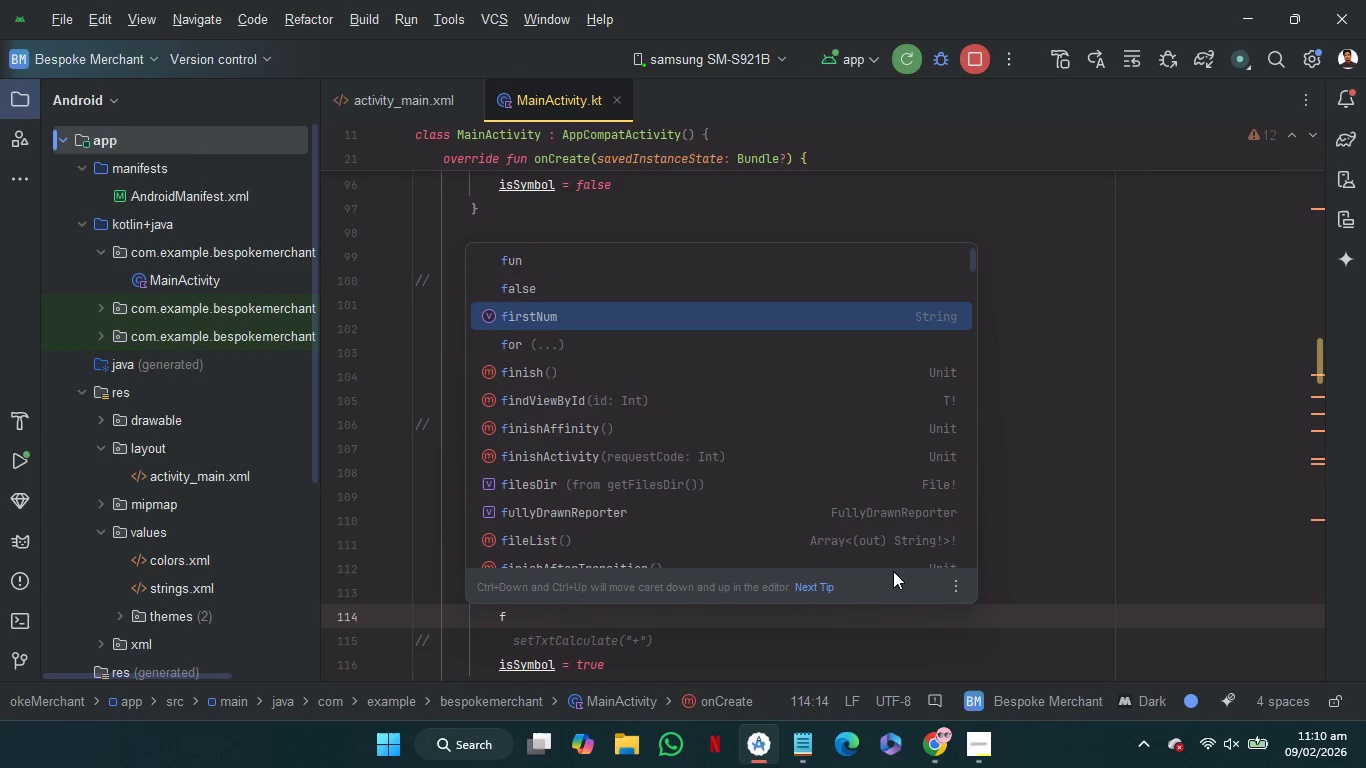 
key(ArrowDown)
 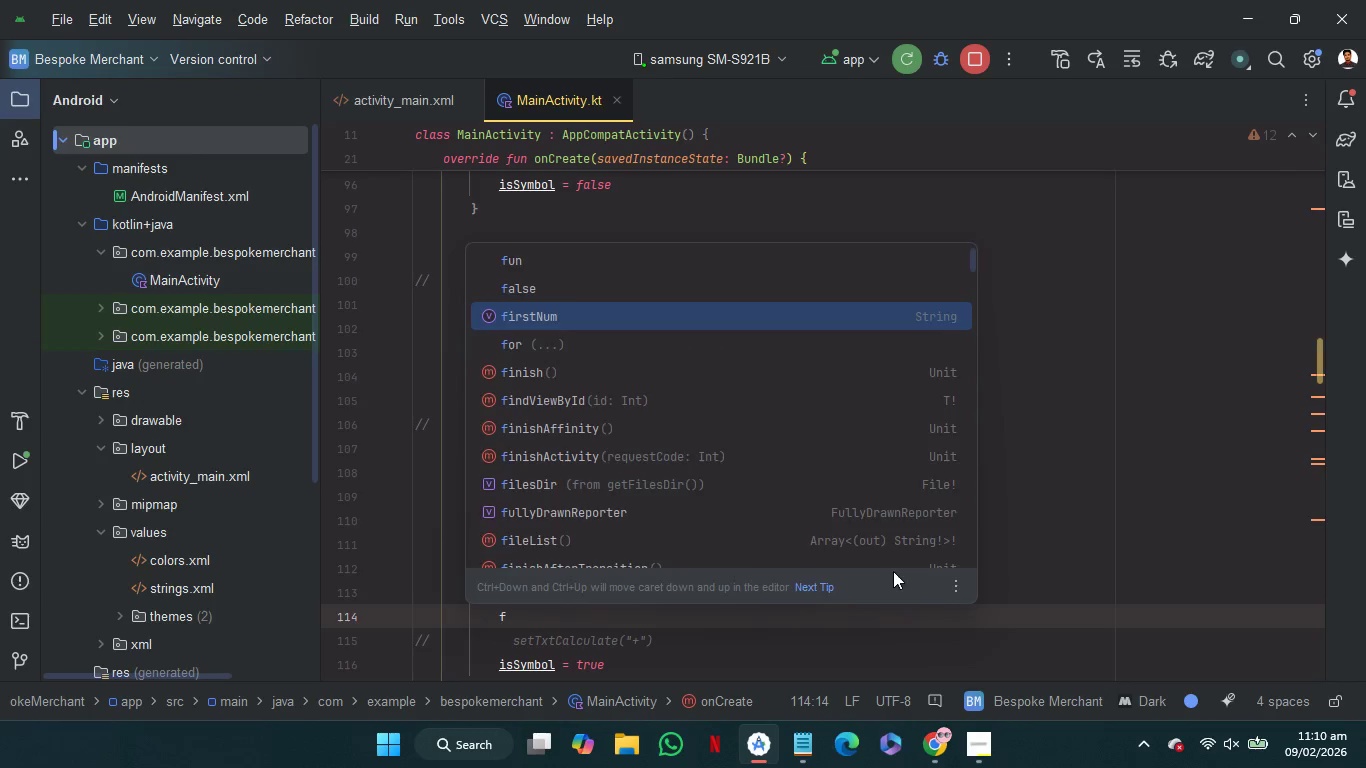 
key(Enter)
 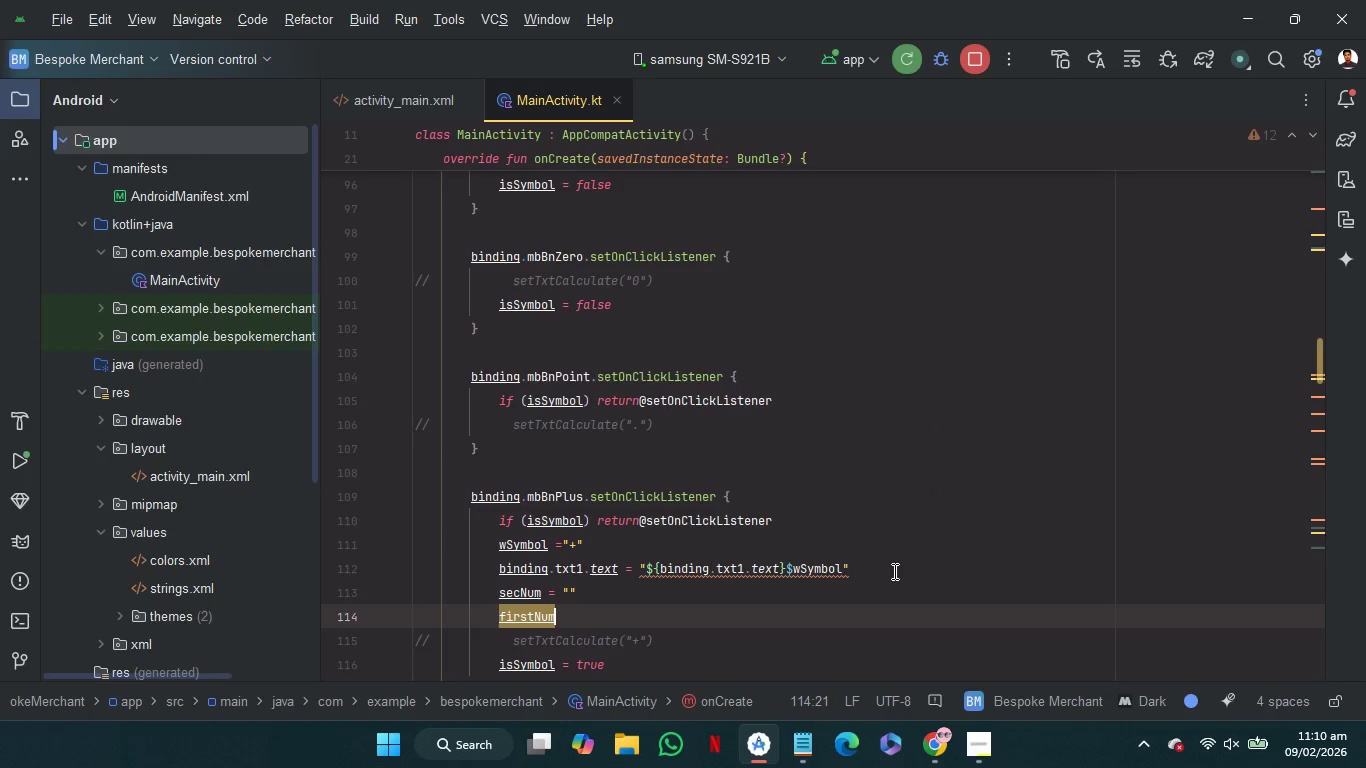 
key(Space)
 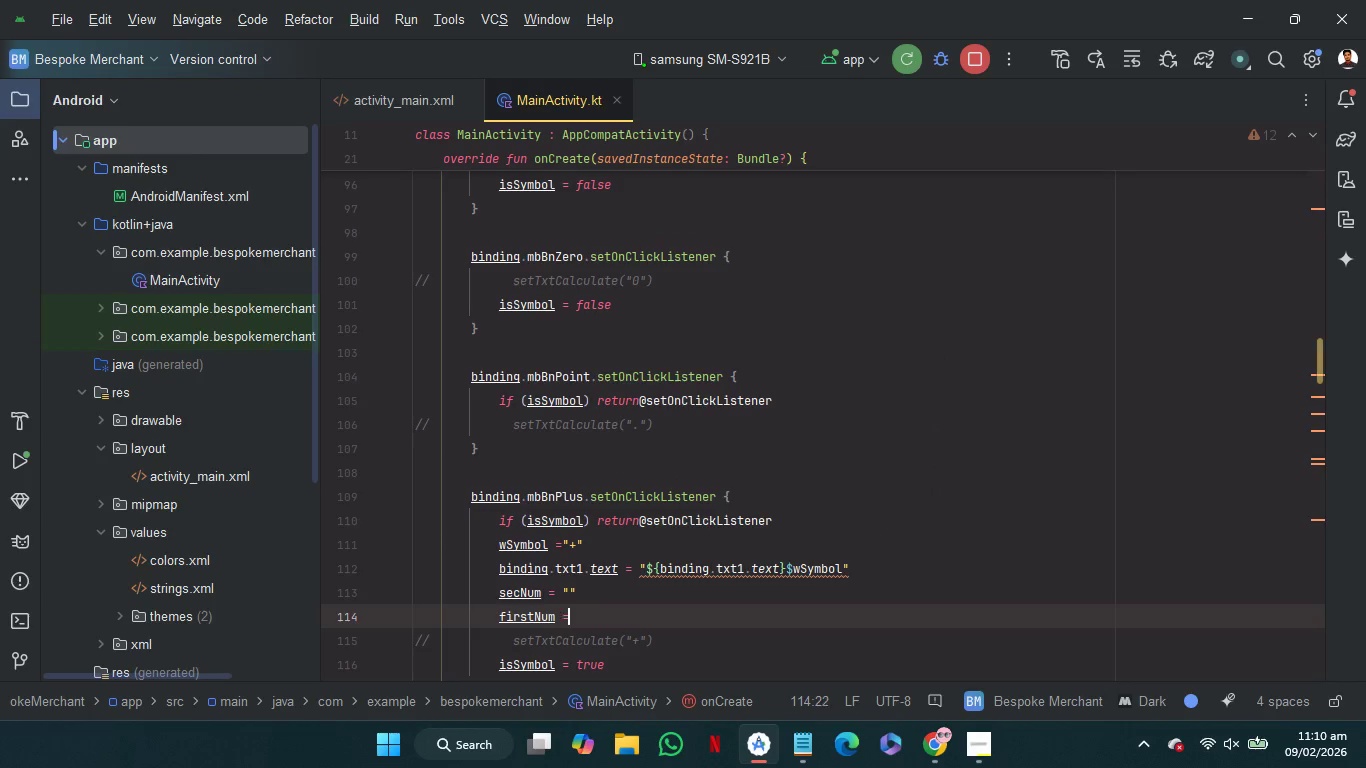 
key(Equal)
 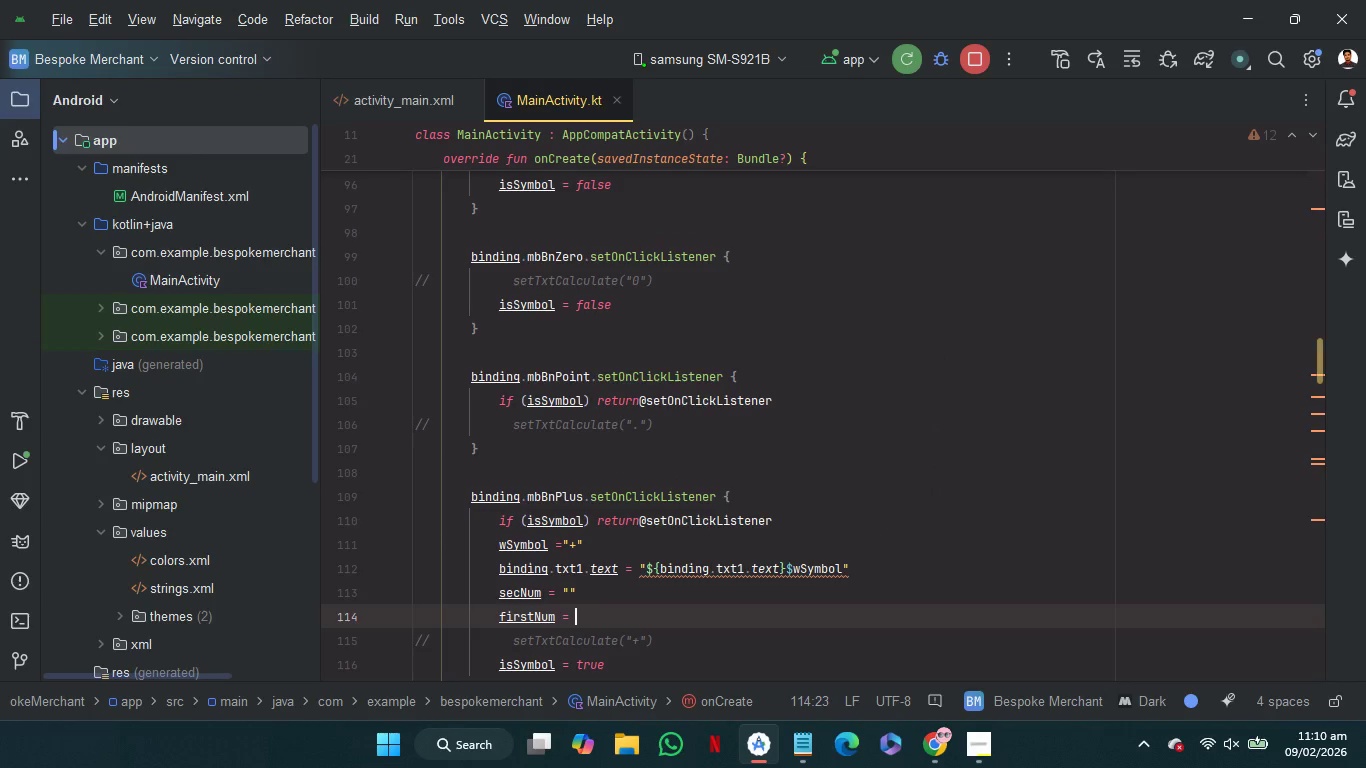 
key(Space)
 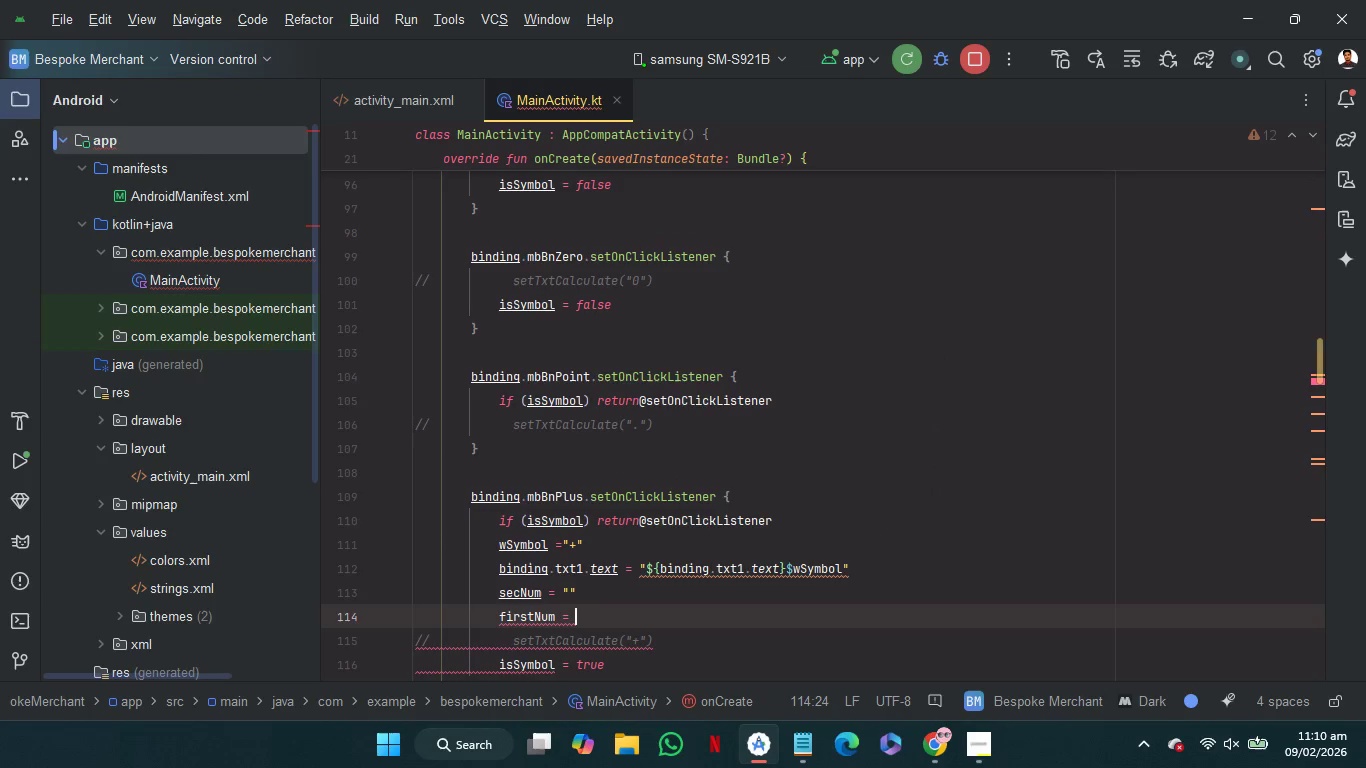 
key(Shift+Quote)
 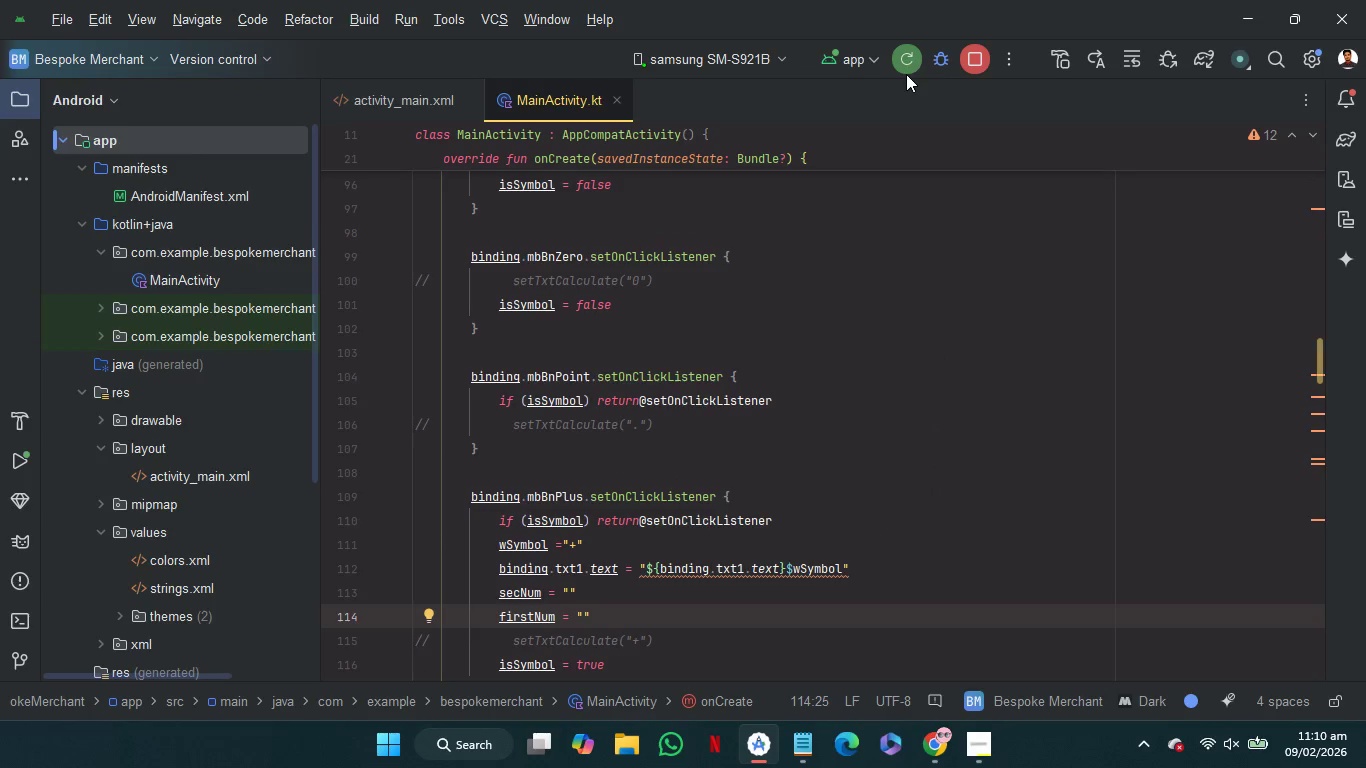 
left_click([906, 74])
 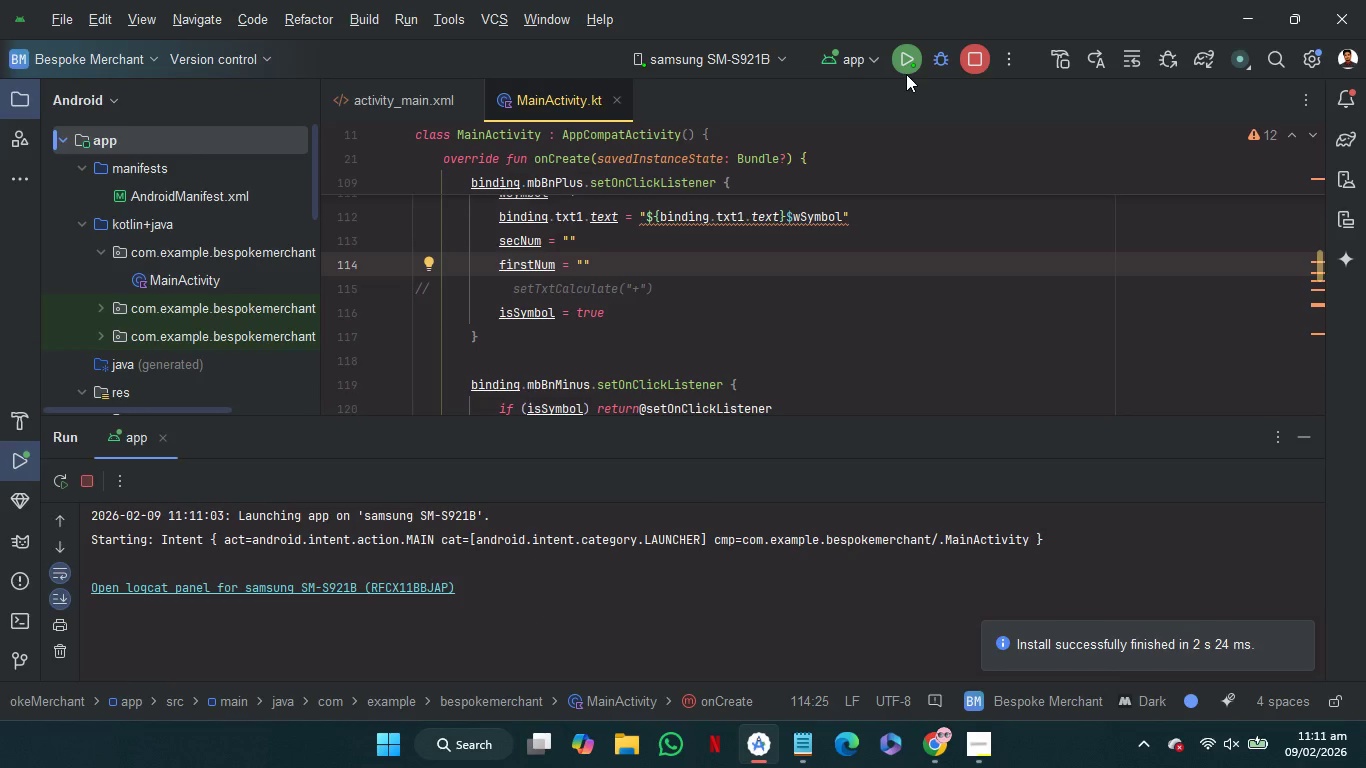 
wait(13.92)
 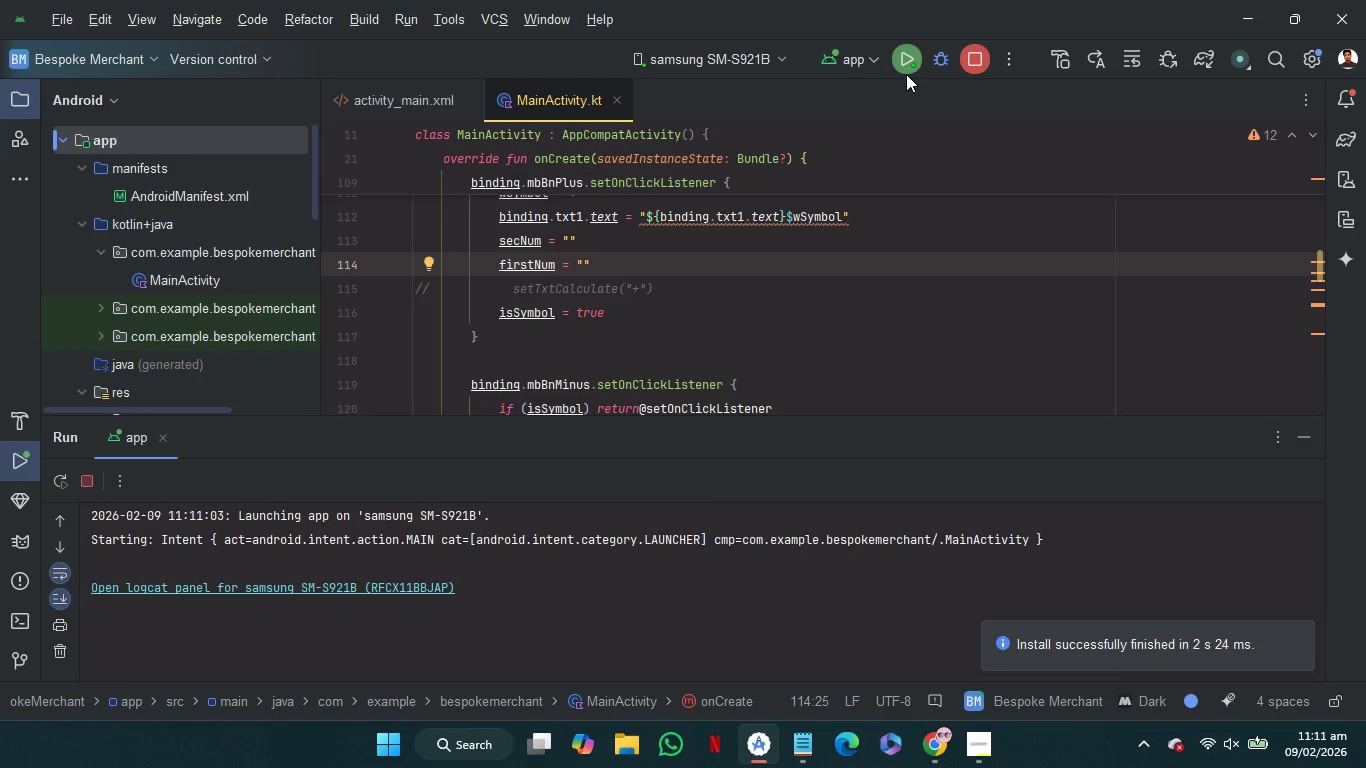 
left_click([396, 587])
 